 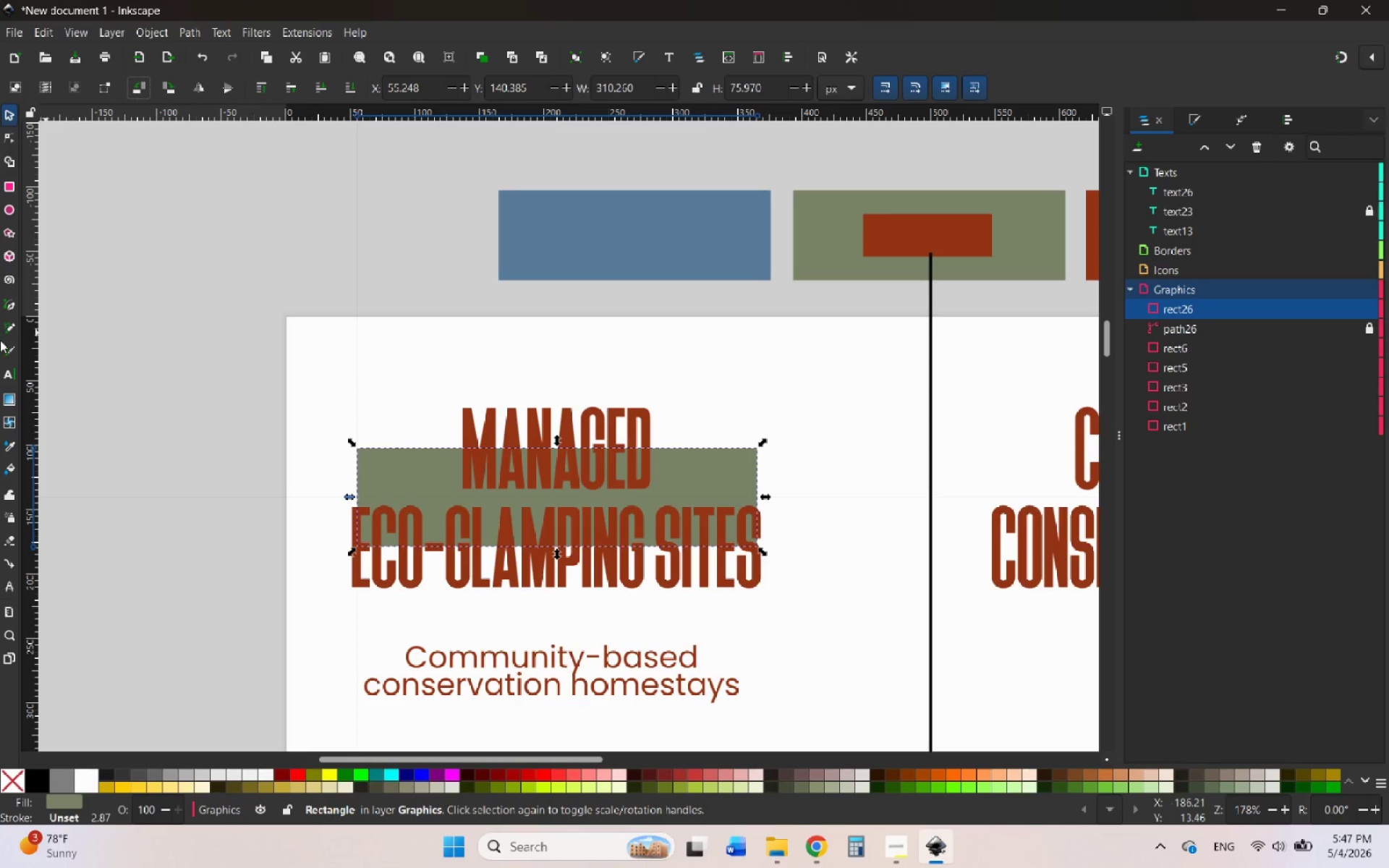 
left_click([4, 444])
 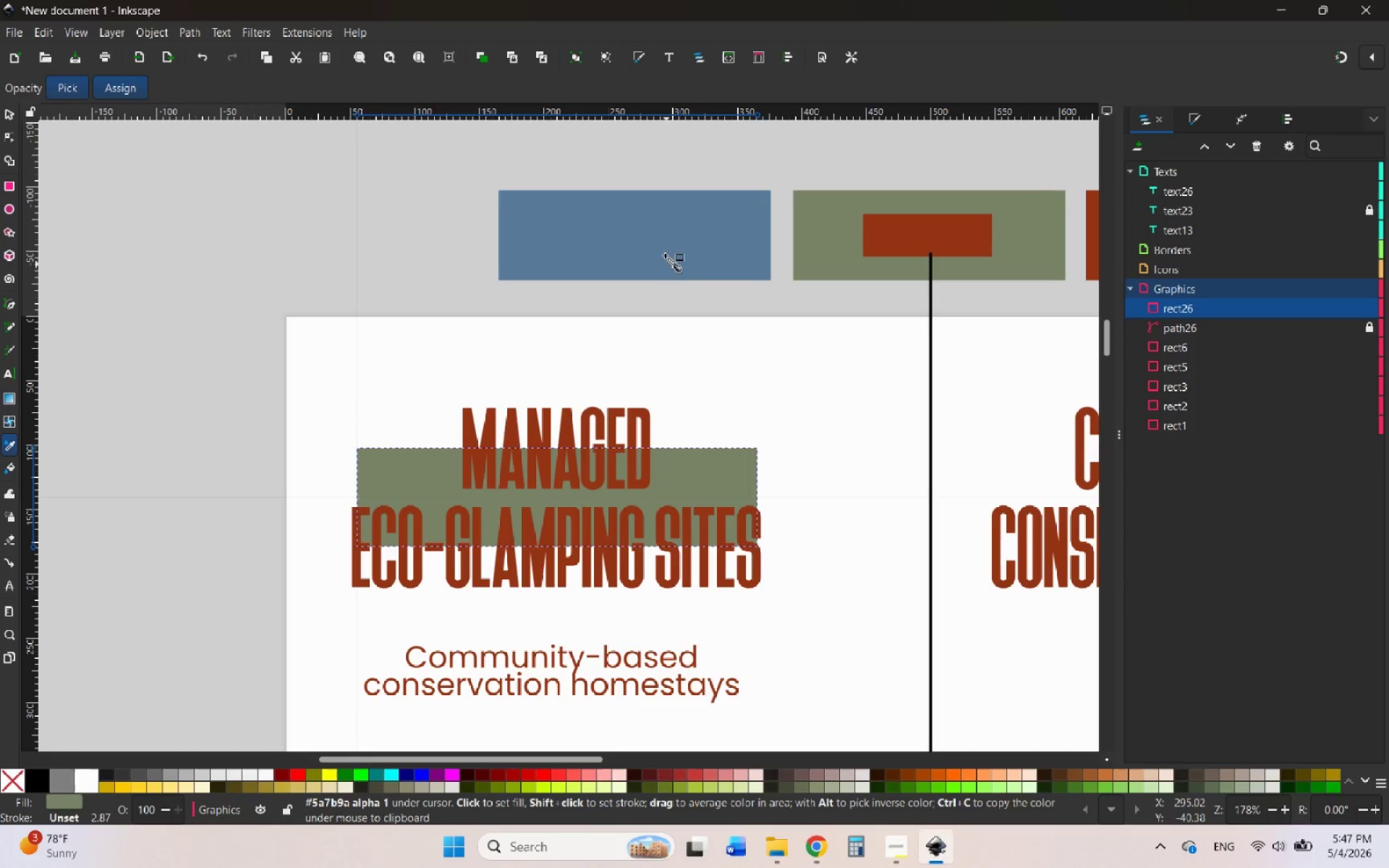 
left_click([654, 231])
 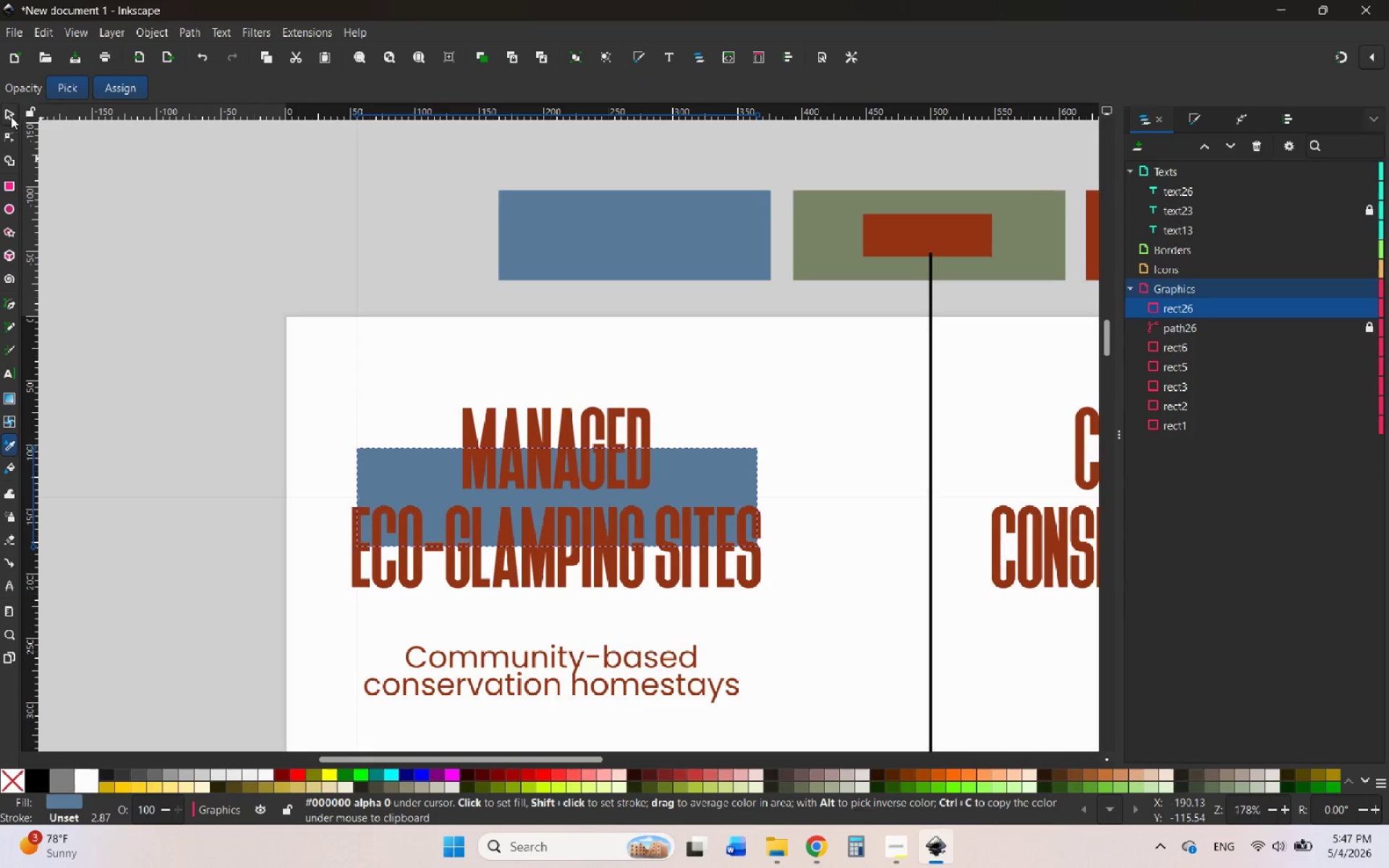 
left_click([822, 246])
 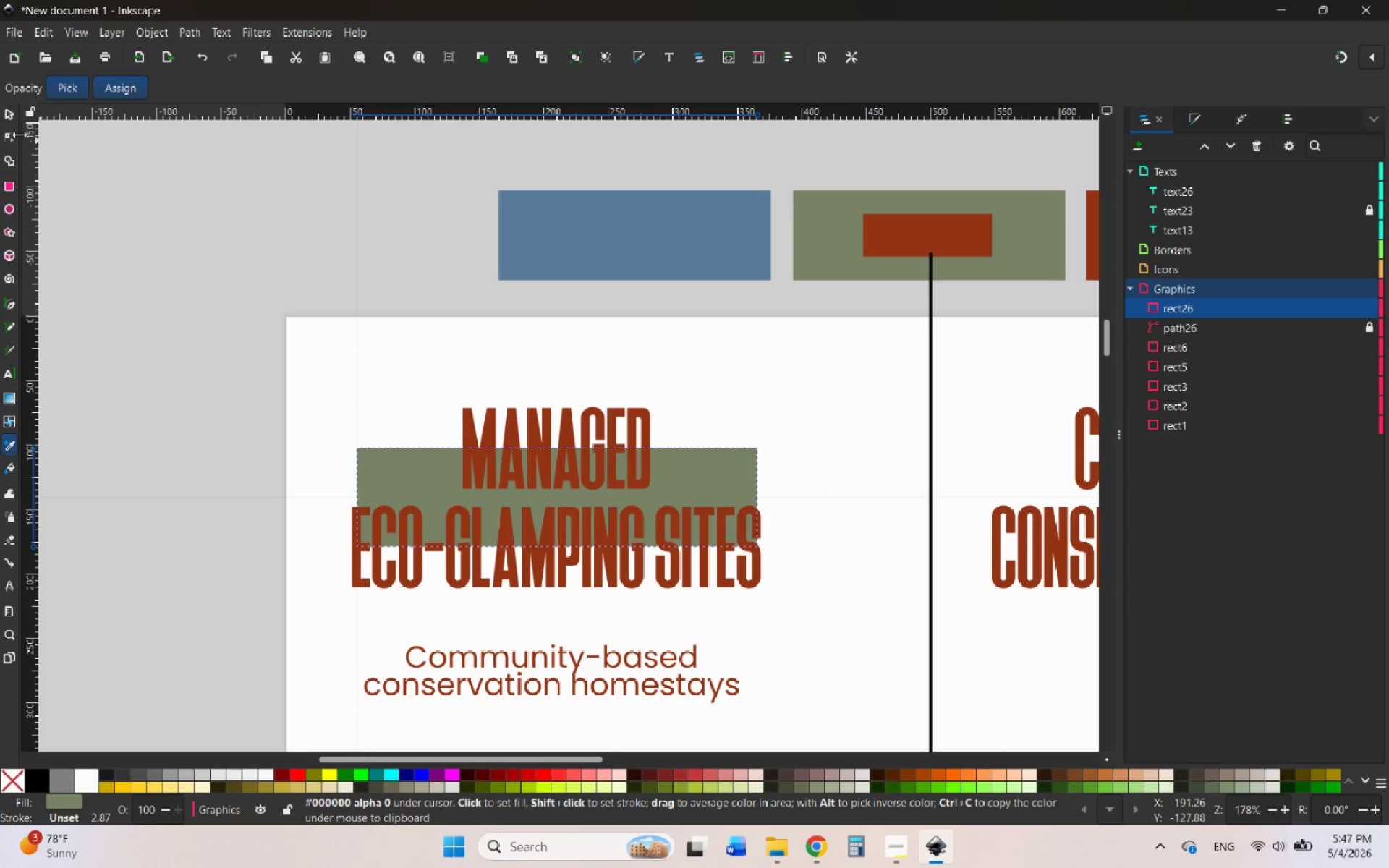 
left_click([4, 114])
 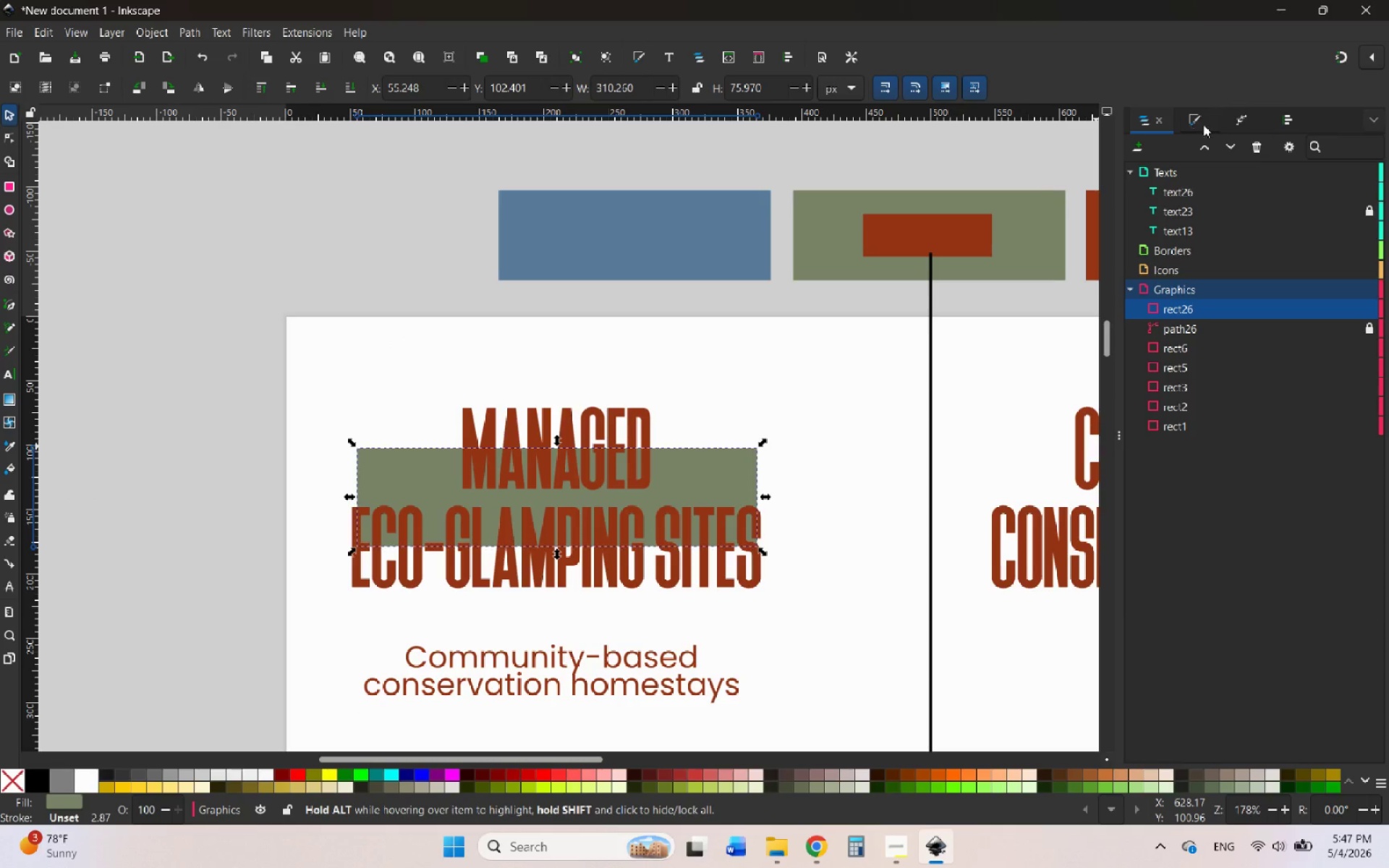 
left_click([1195, 119])
 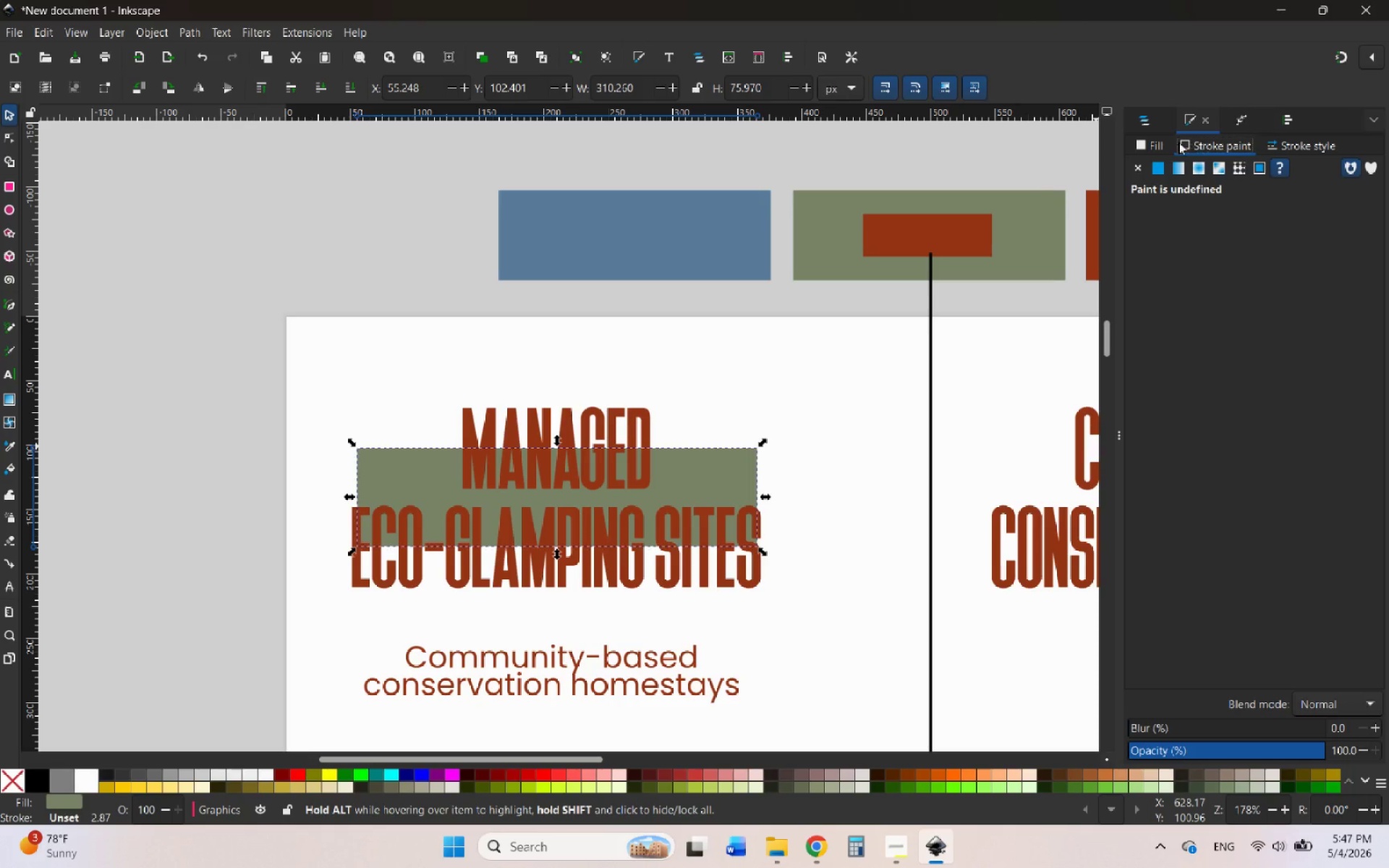 
left_click([1165, 142])
 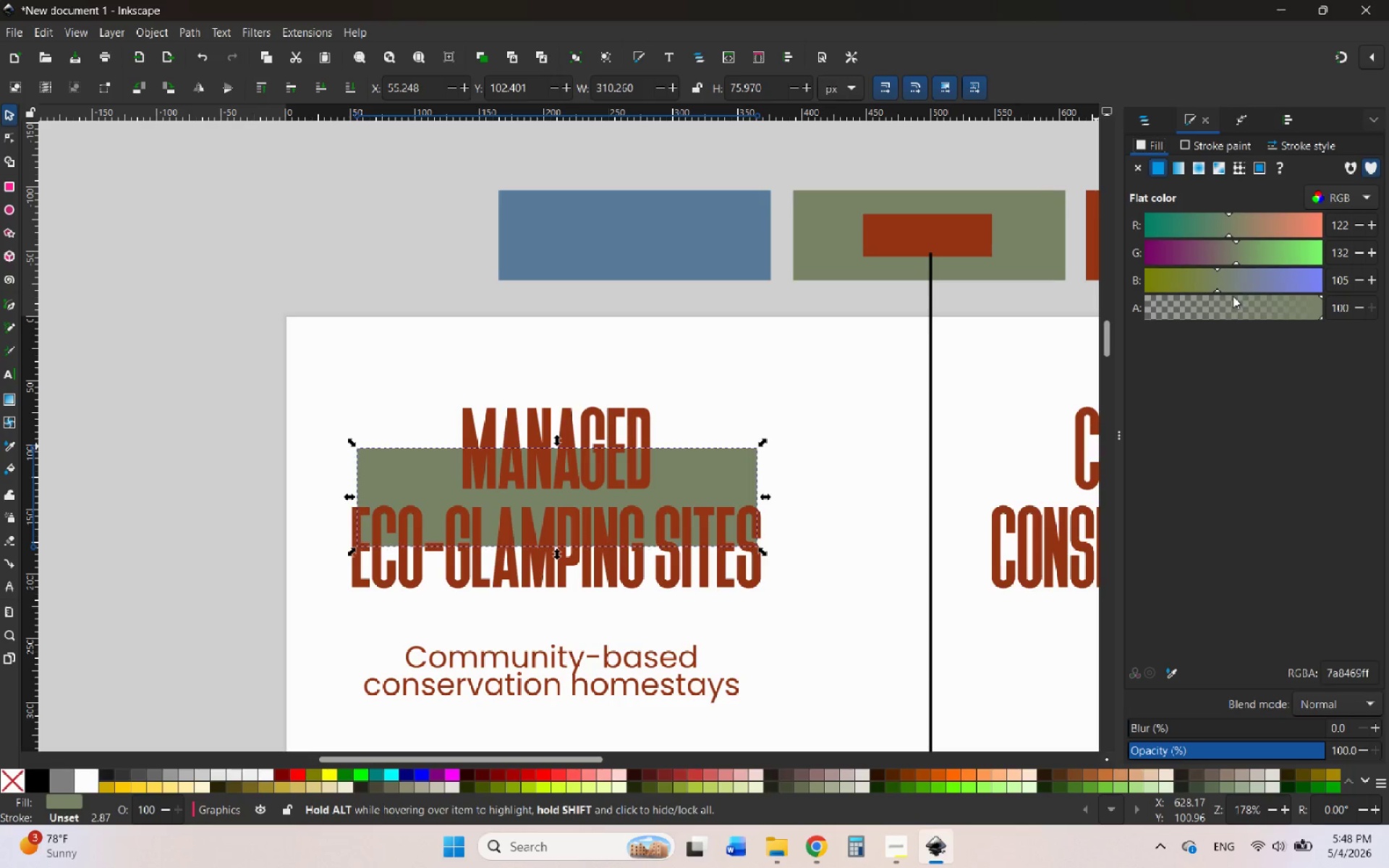 
left_click_drag(start_coordinate=[1311, 313], to_coordinate=[1270, 325])
 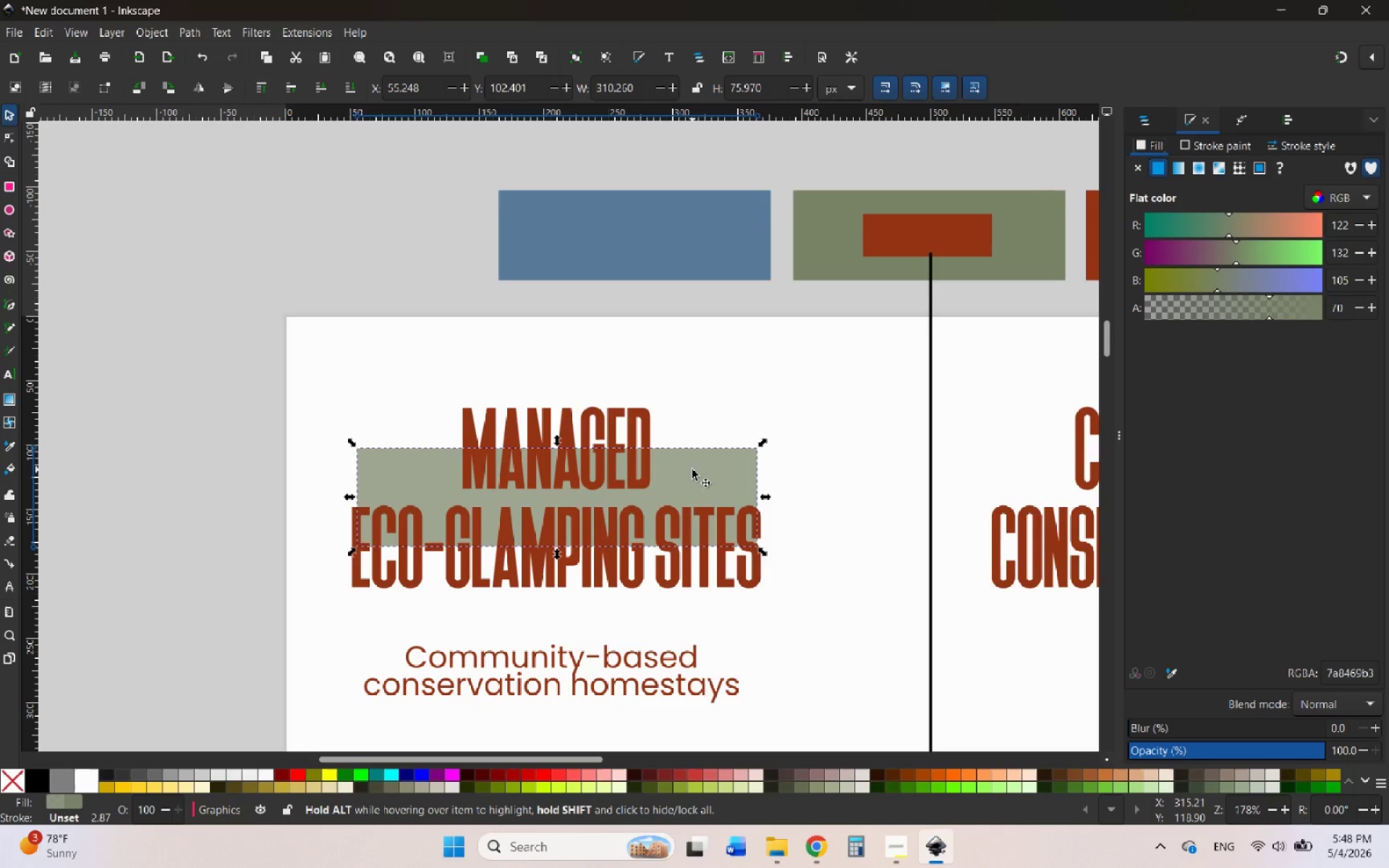 
right_click([692, 469])
 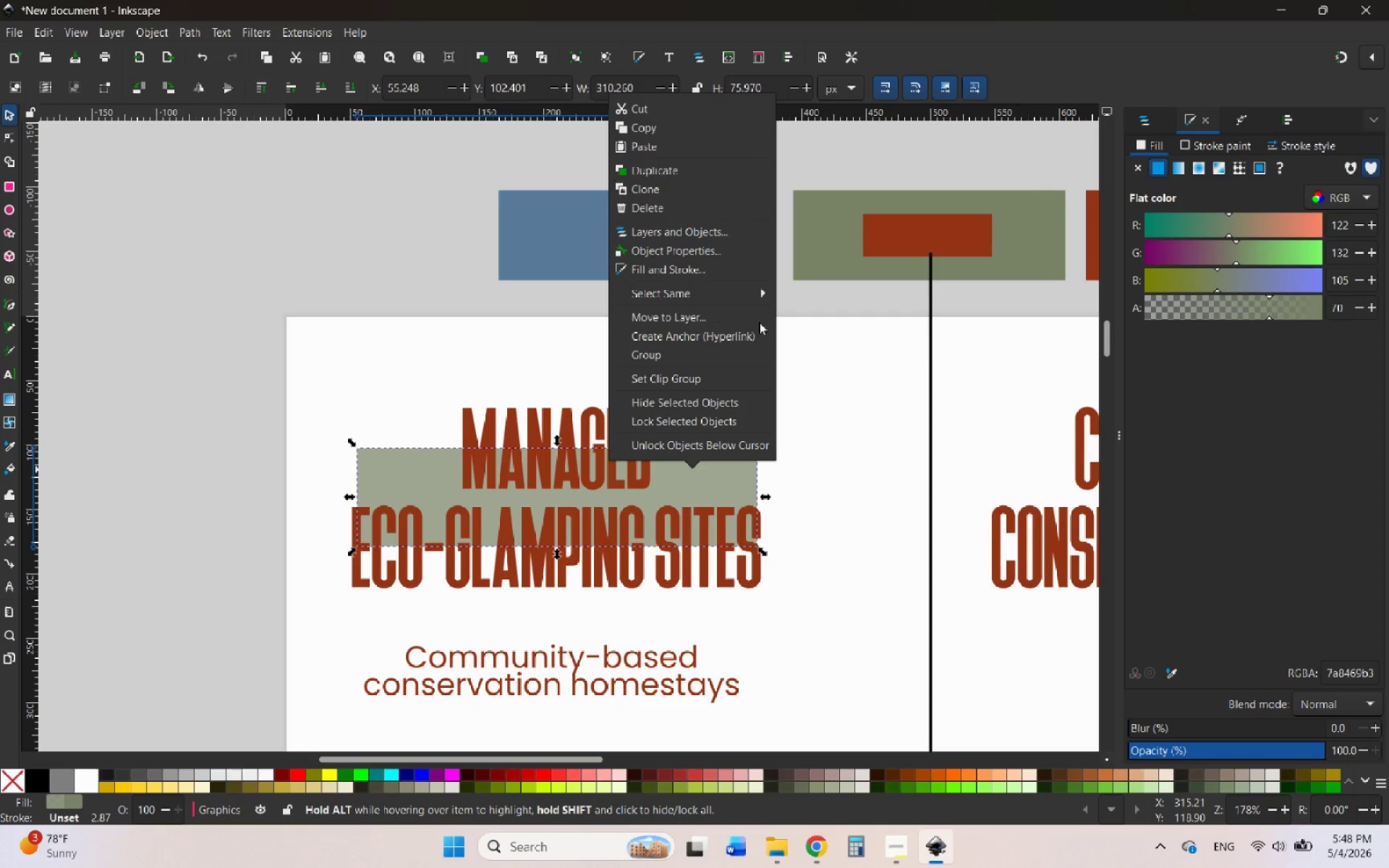 
left_click([865, 425])
 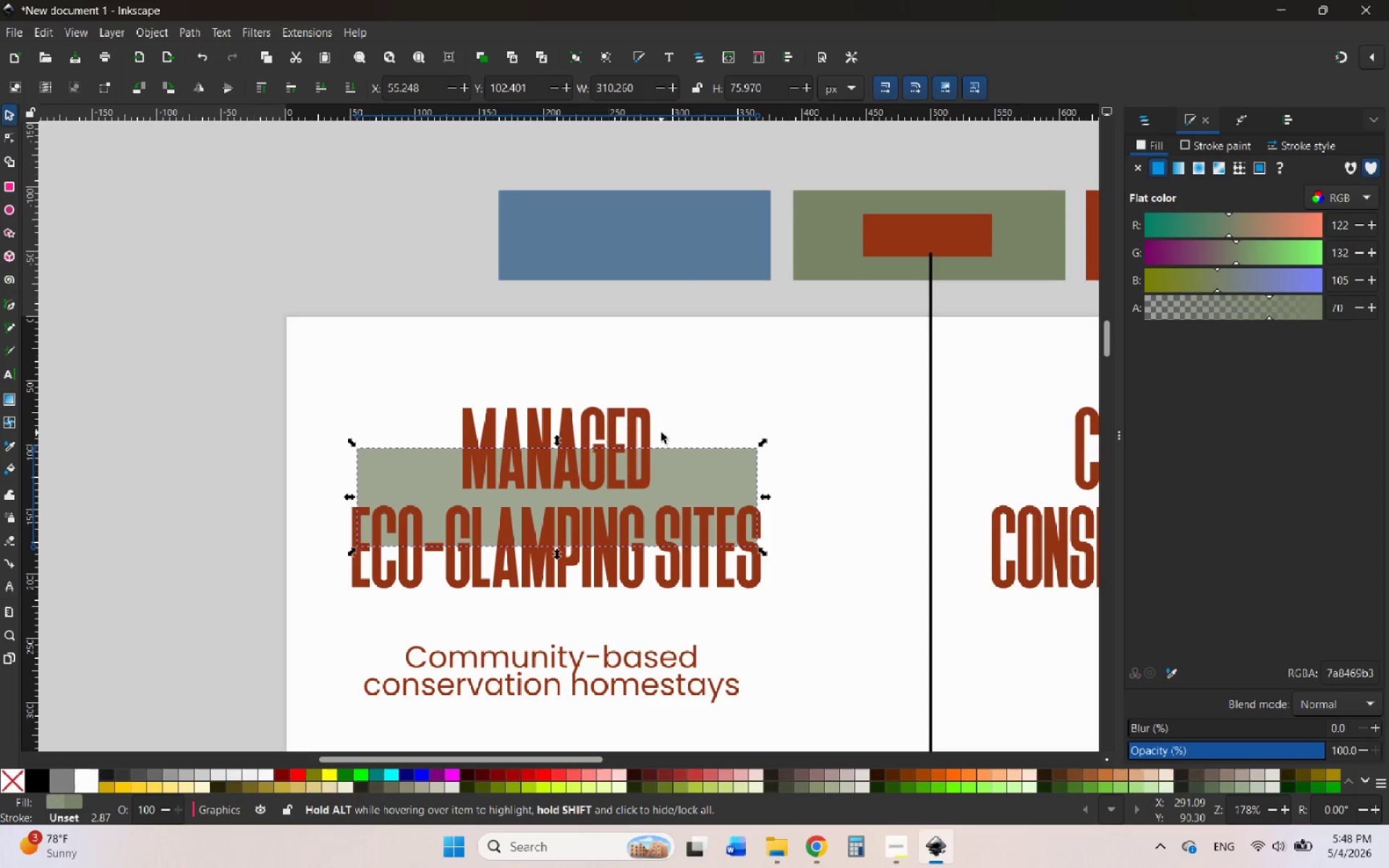 
right_click([675, 481])
 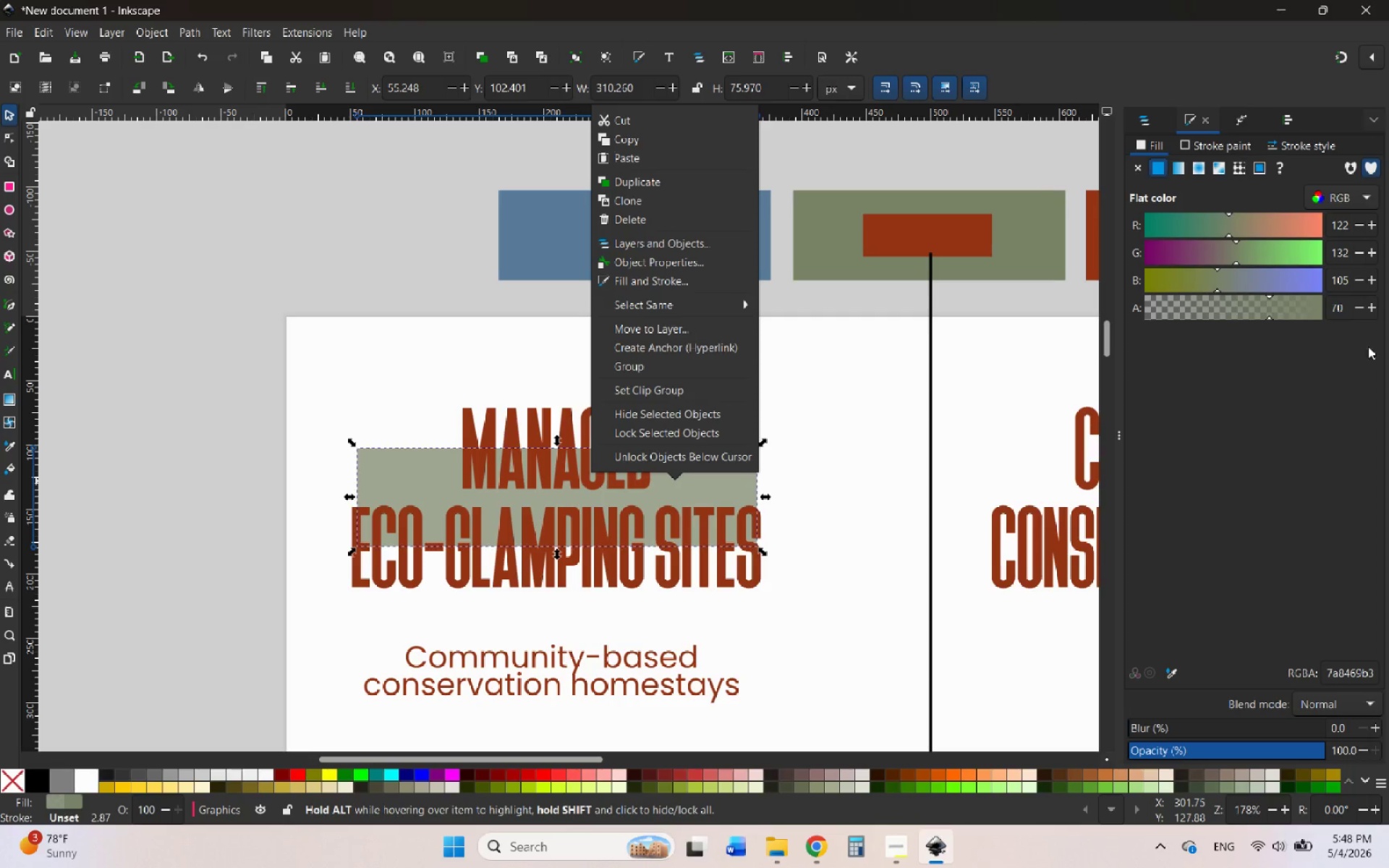 
left_click([844, 527])
 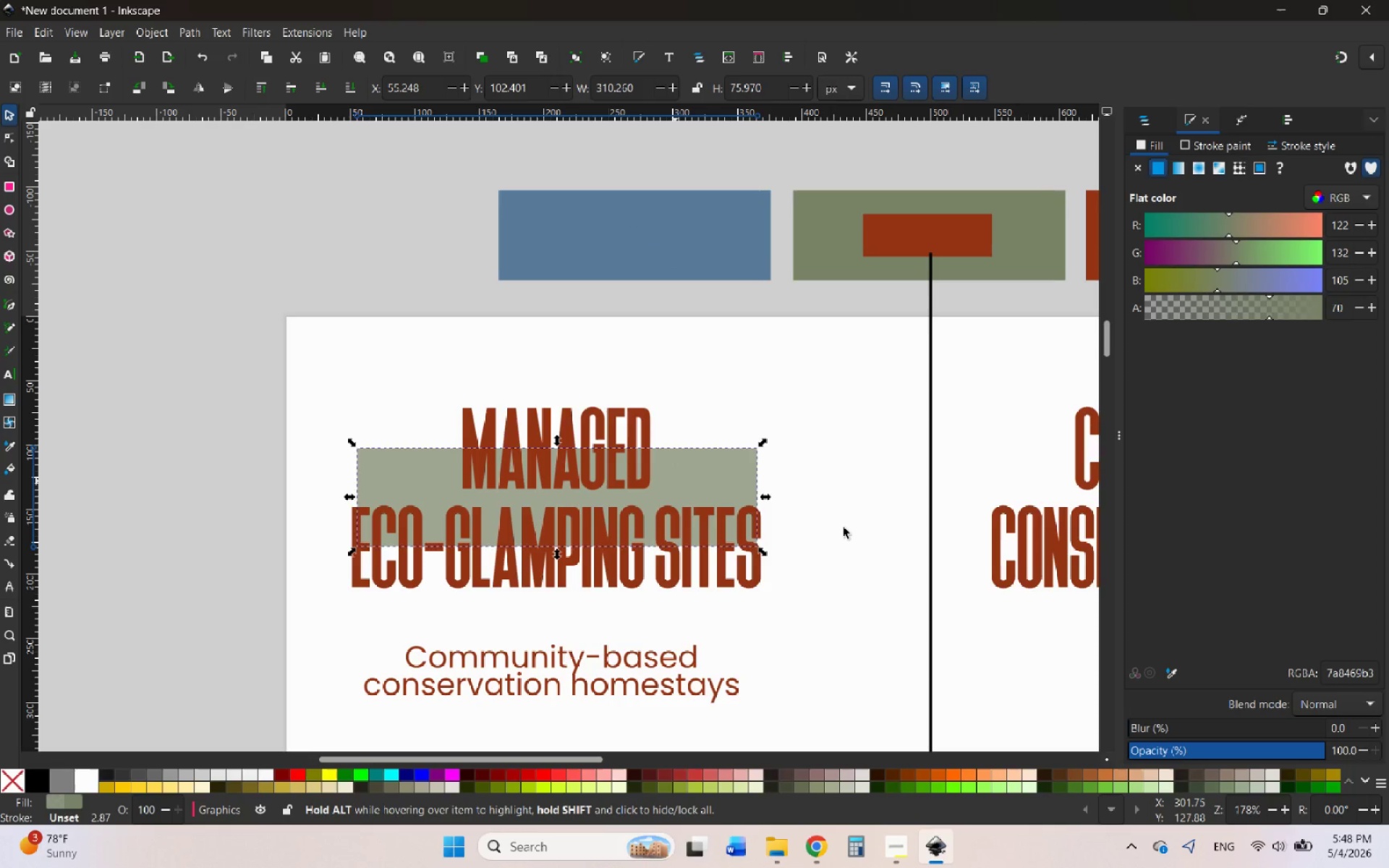 
left_click([844, 527])
 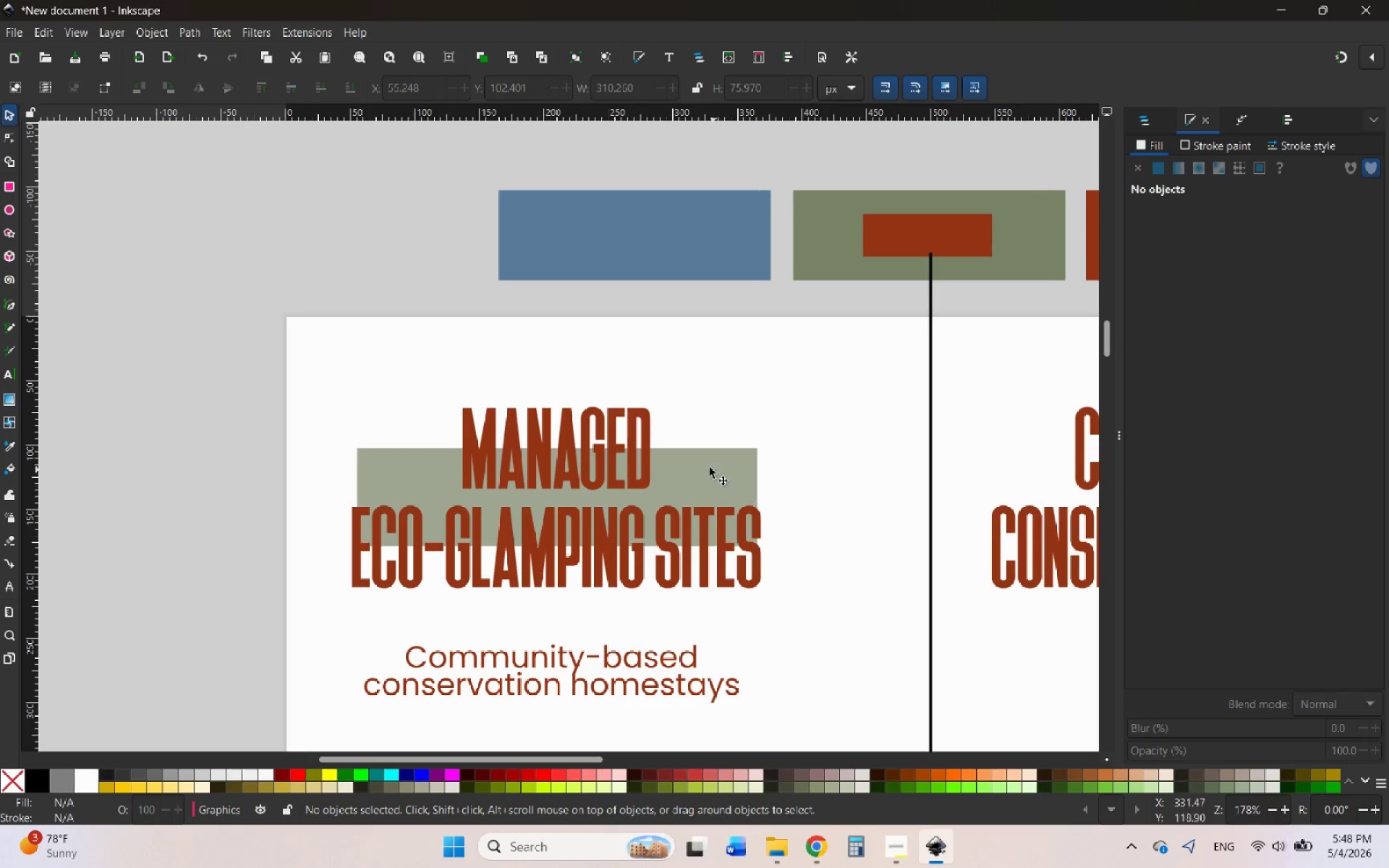 
hold_key(key=ControlLeft, duration=1.36)
scroll: coordinate [557, 430], scroll_direction: down, amount: 3.0
 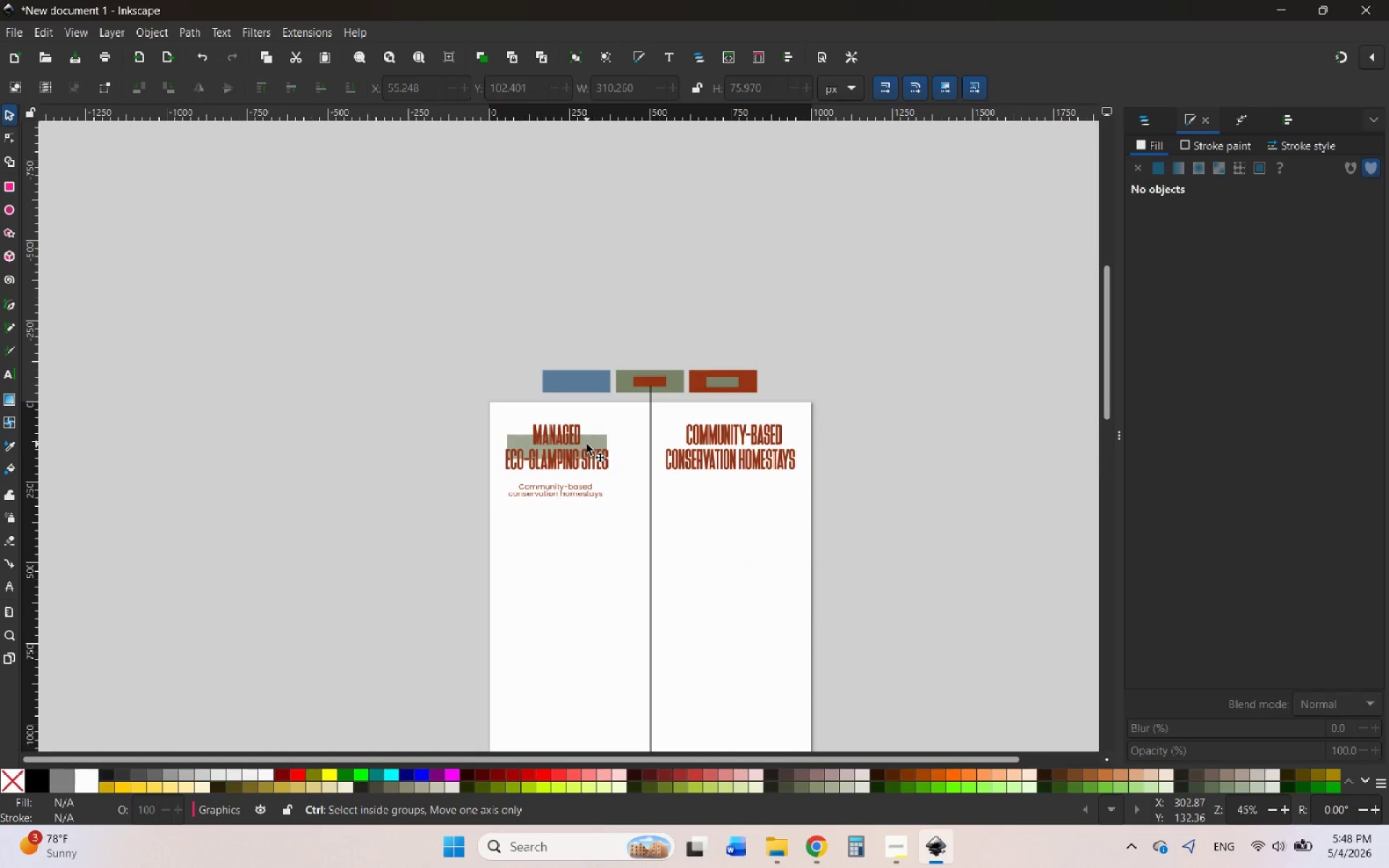 
left_click([616, 432])
 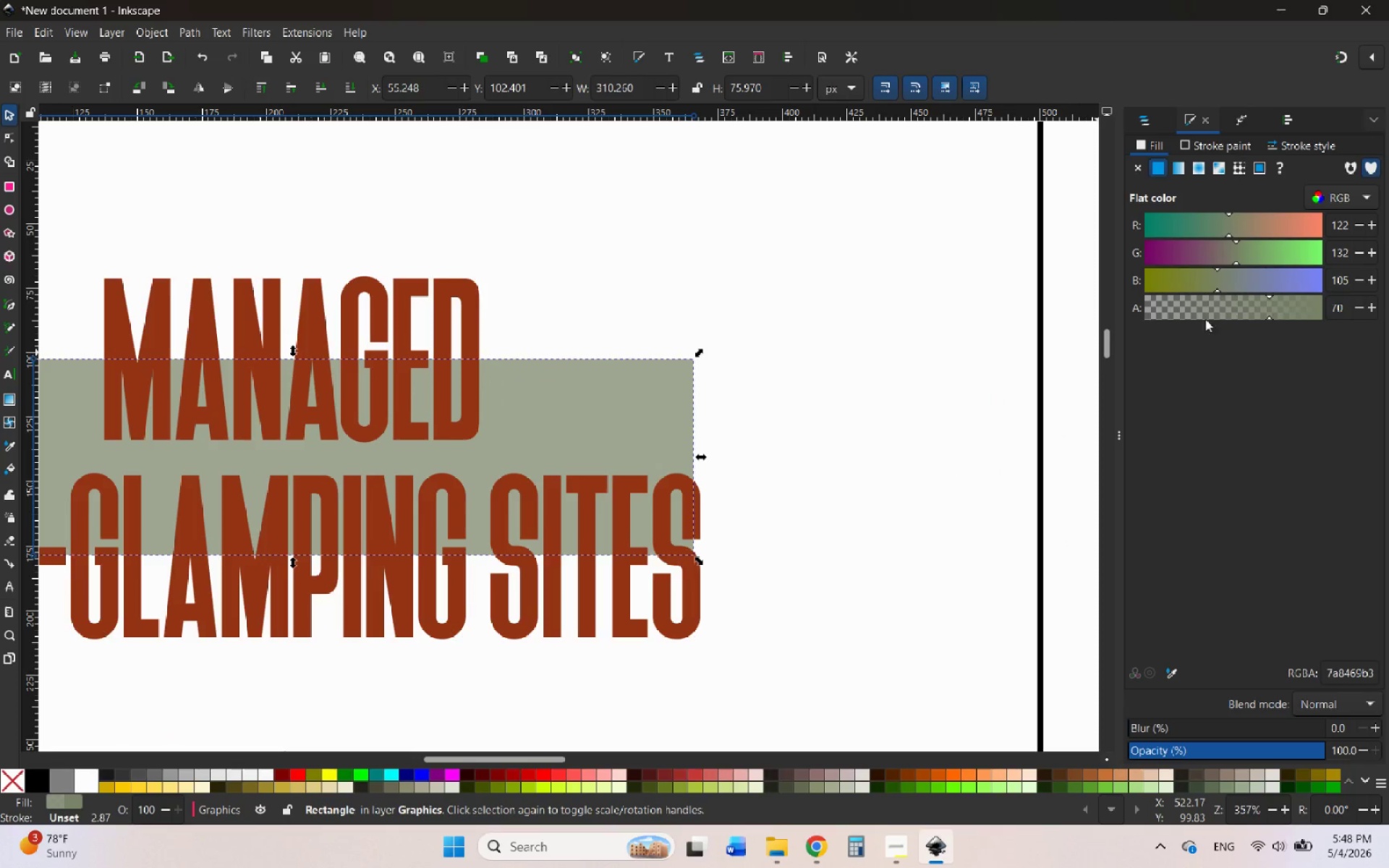 
scroll: coordinate [595, 446], scroll_direction: up, amount: 5.0
 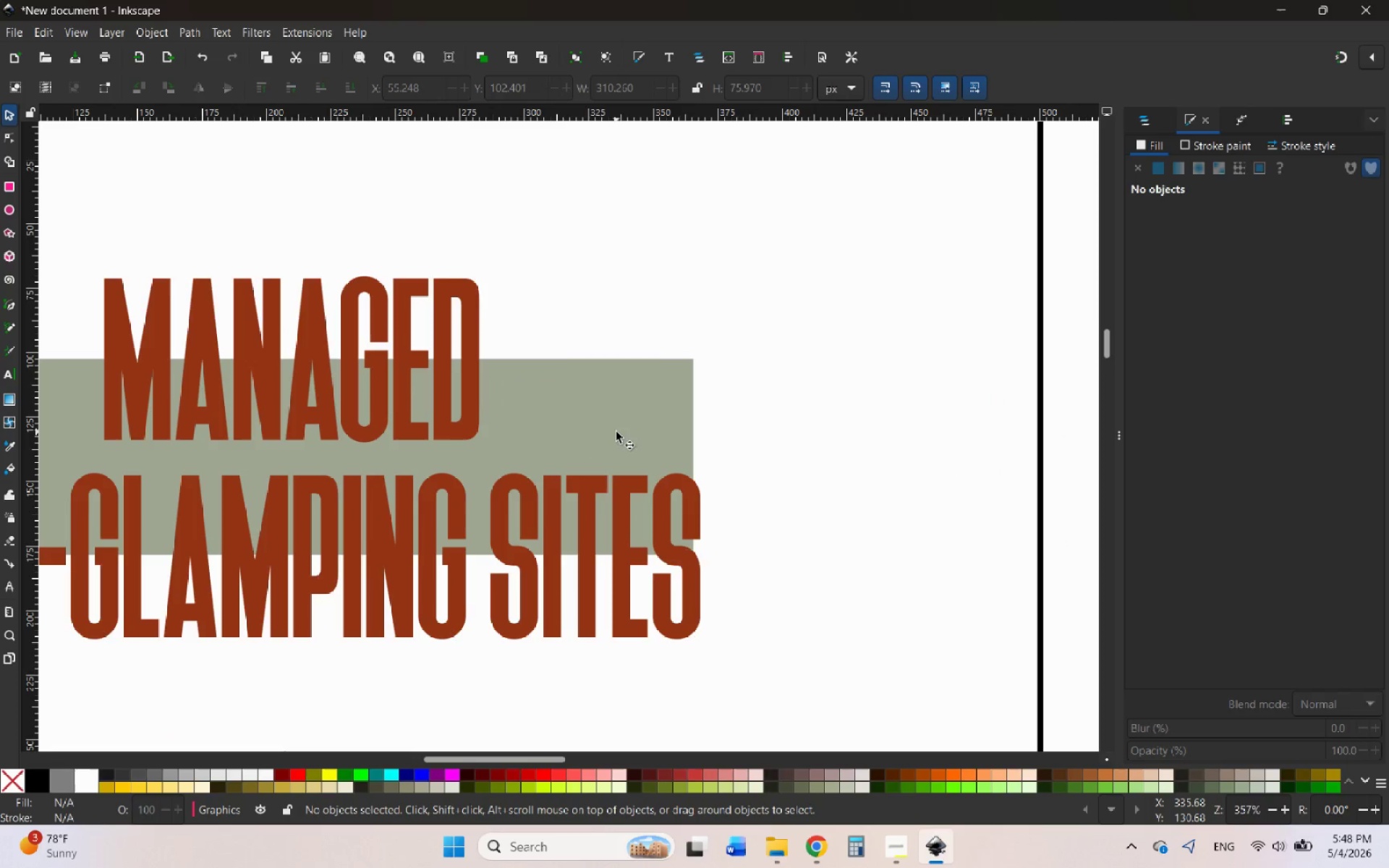 
left_click_drag(start_coordinate=[1261, 315], to_coordinate=[1365, 320])
 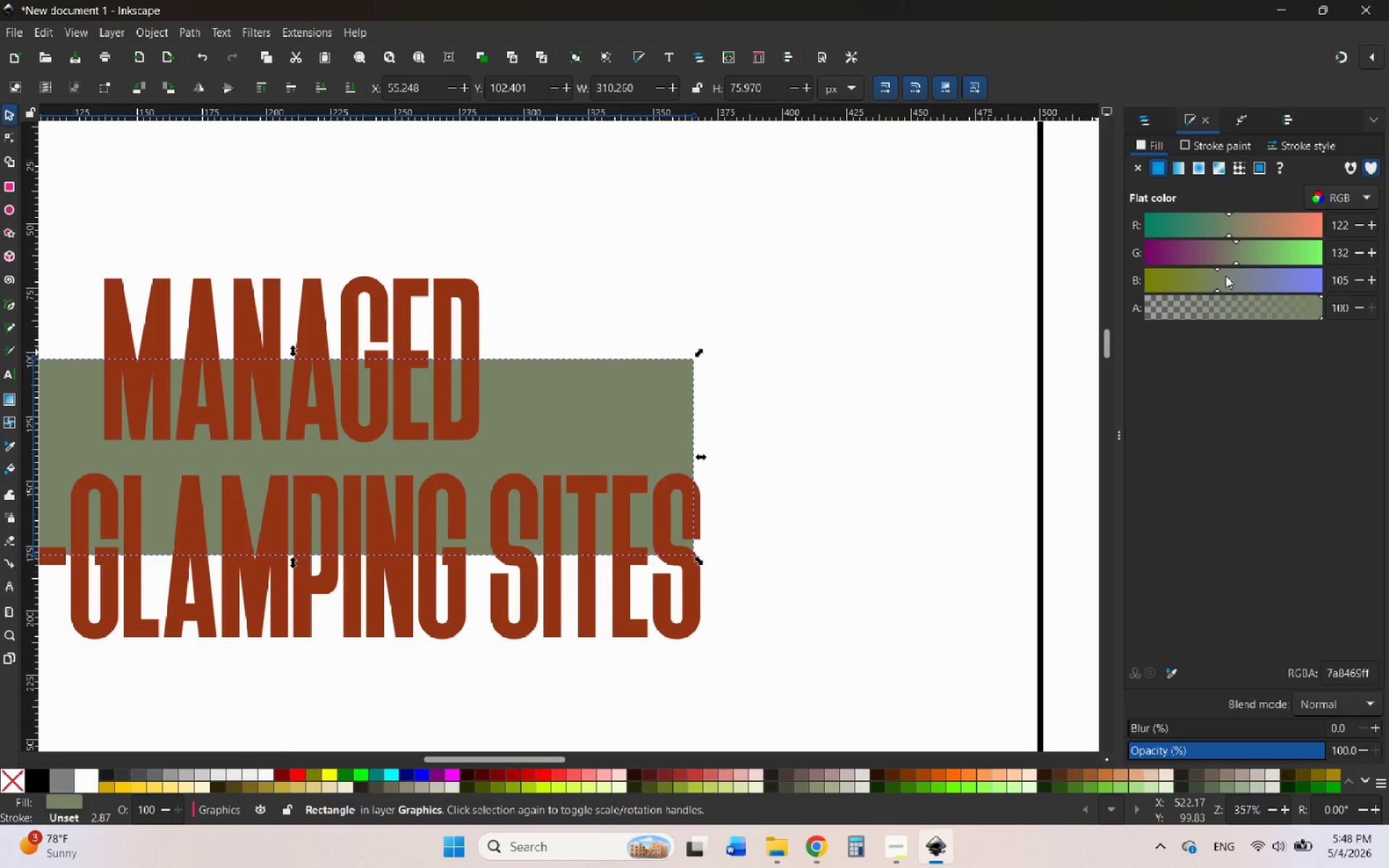 
left_click_drag(start_coordinate=[1226, 276], to_coordinate=[1214, 294])
 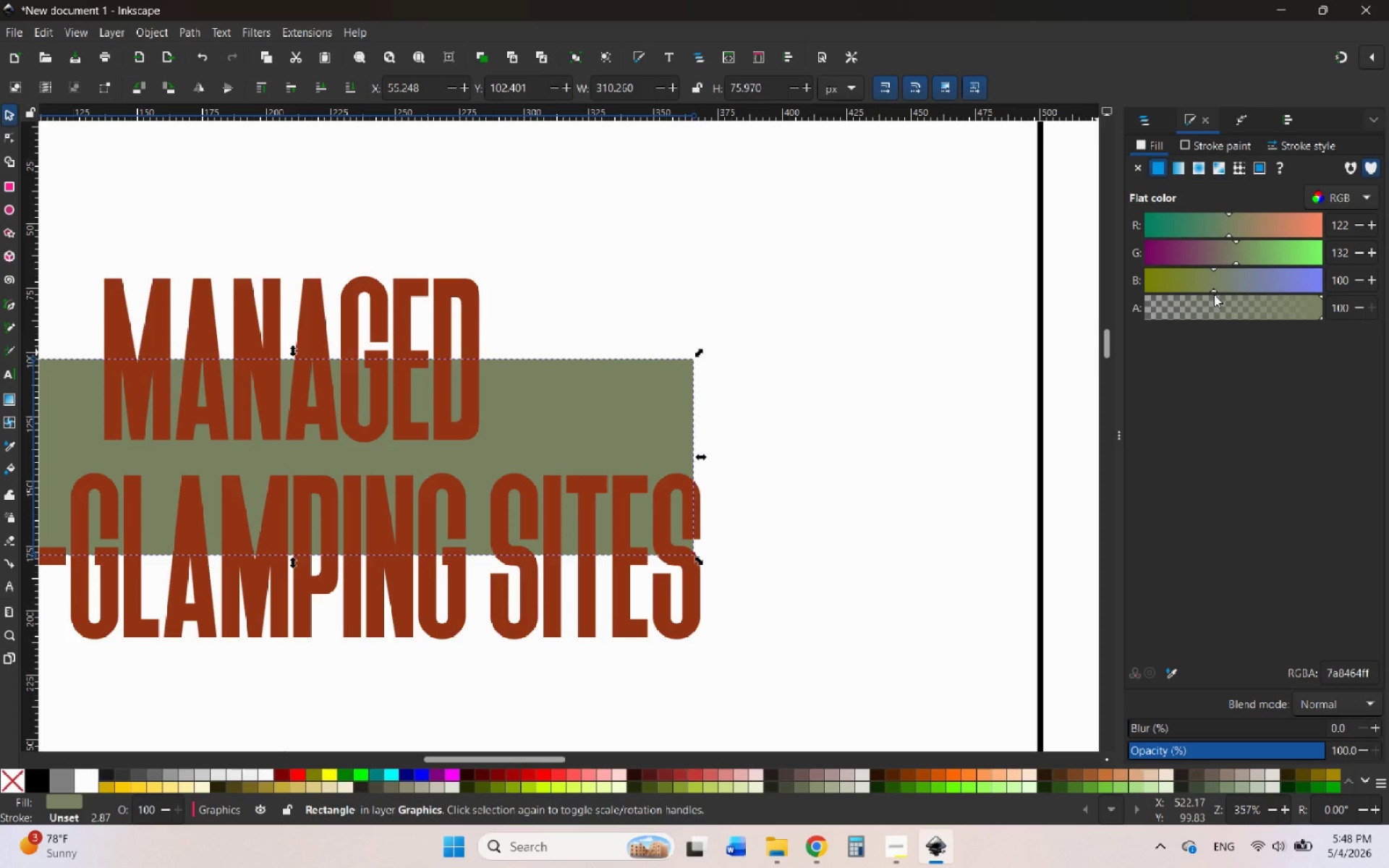 
key(Control+Z)
 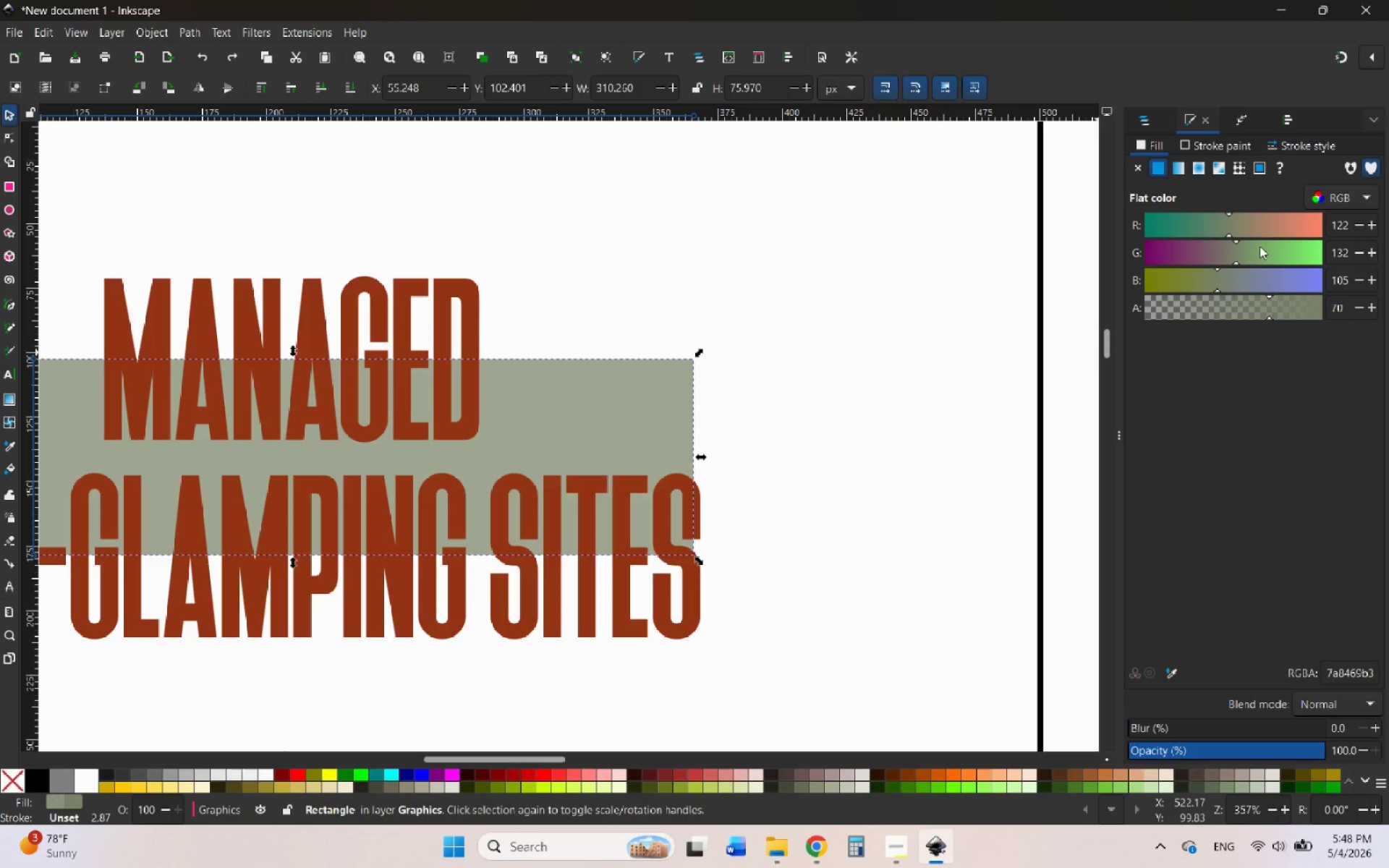 
left_click_drag(start_coordinate=[1238, 255], to_coordinate=[1252, 260])
 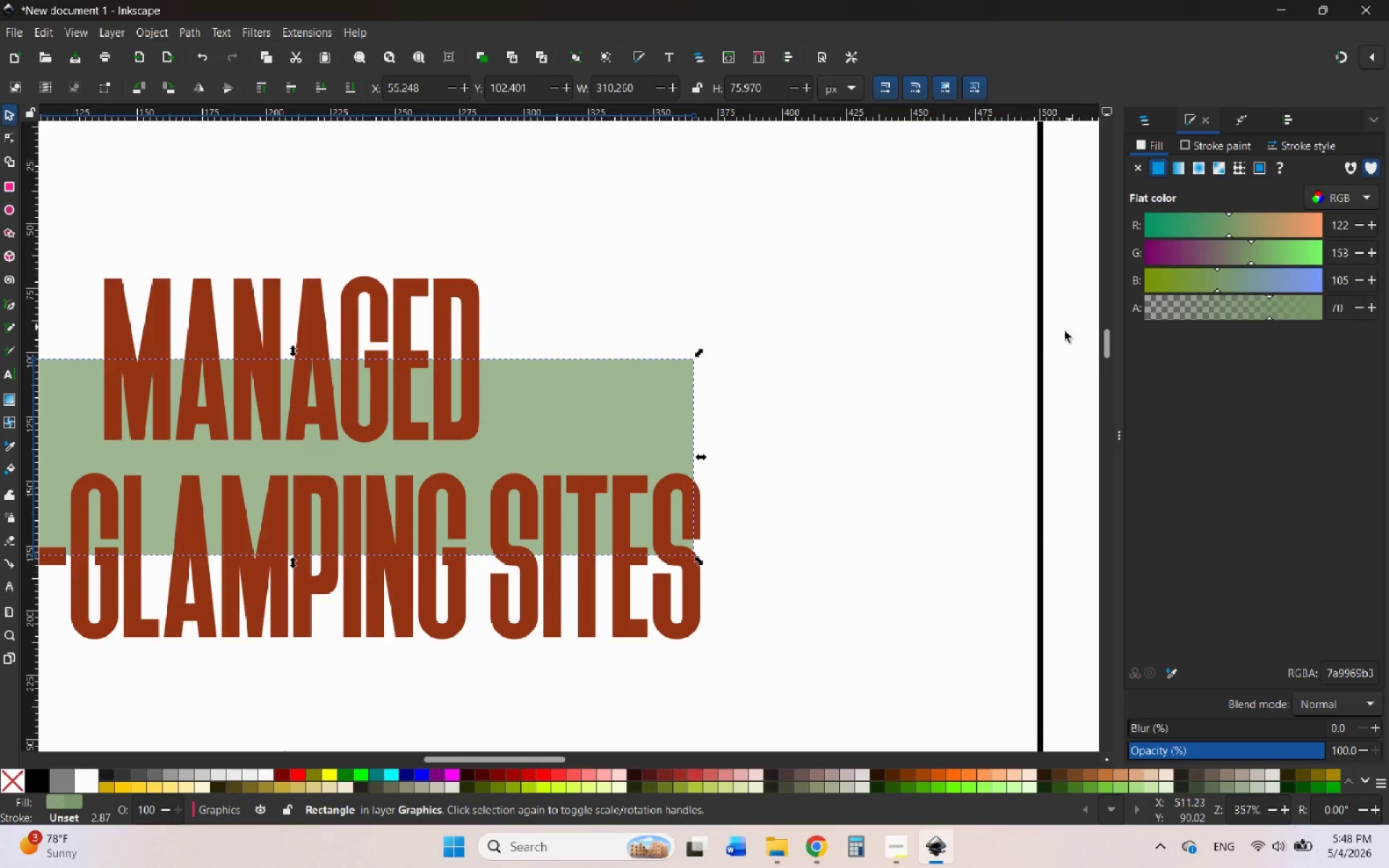 
hold_key(key=ControlLeft, duration=1.75)
scroll: coordinate [1016, 354], scroll_direction: down, amount: 2.0
 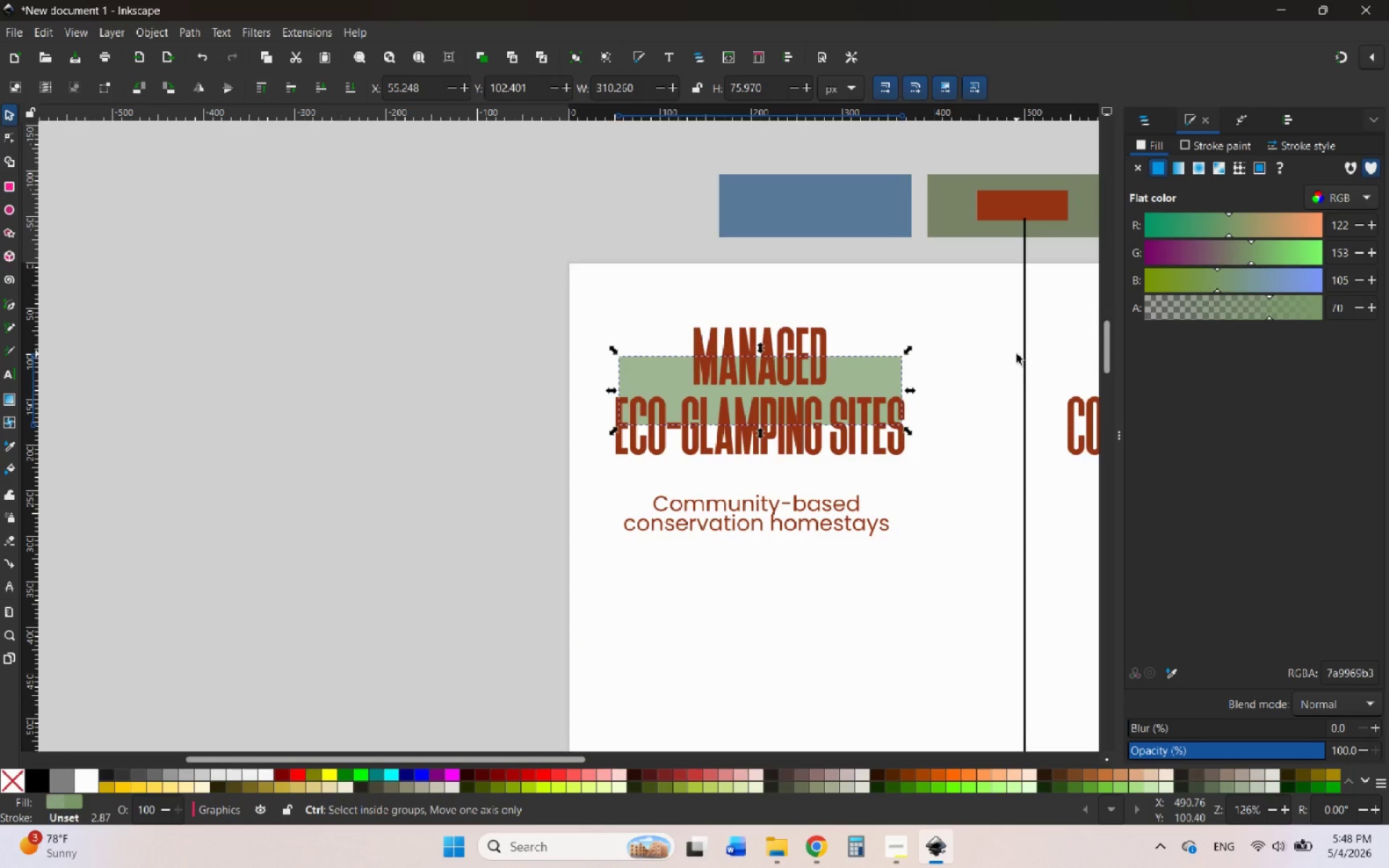 
scroll: coordinate [1016, 354], scroll_direction: up, amount: 1.0
 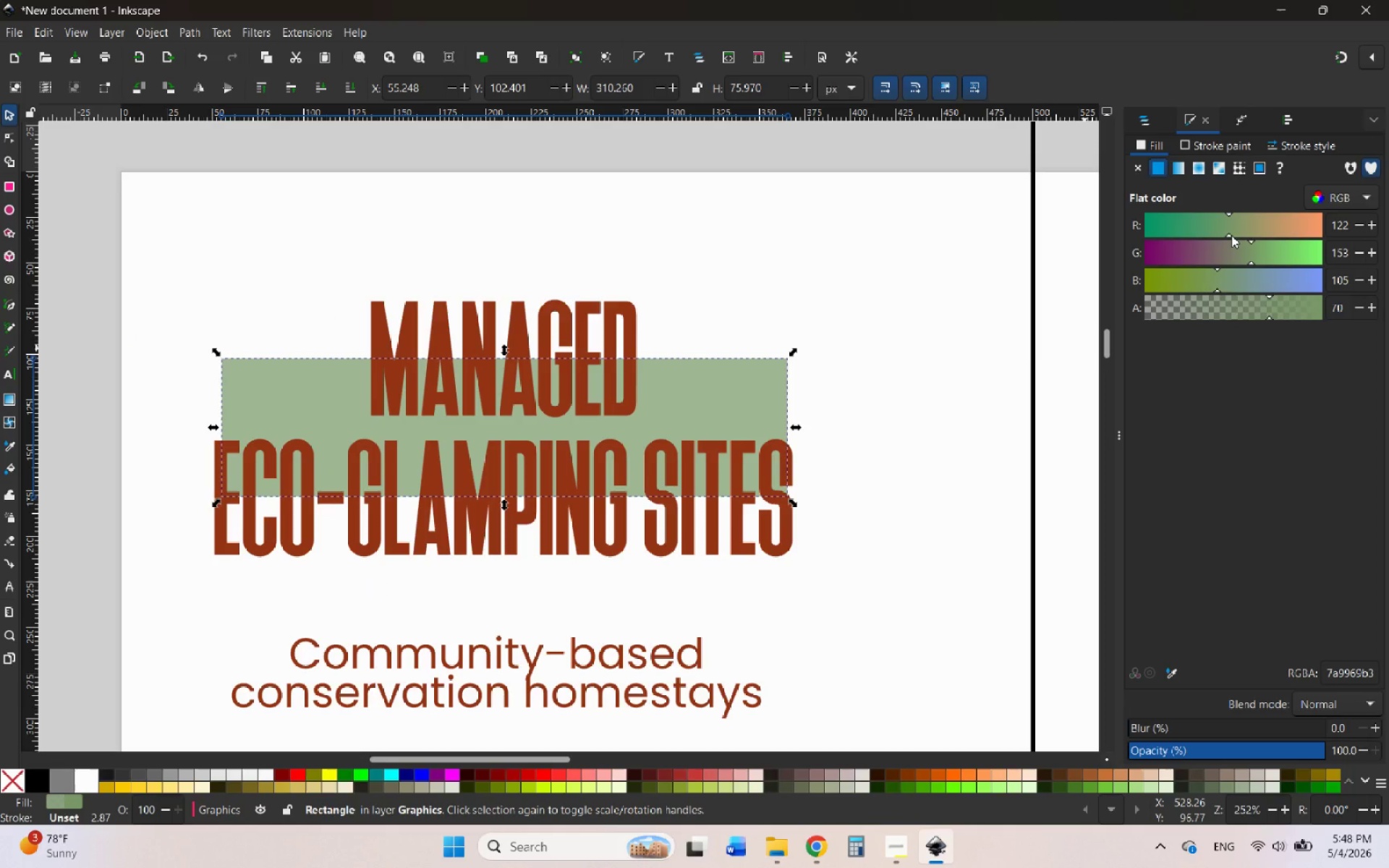 
left_click_drag(start_coordinate=[1231, 235], to_coordinate=[1218, 244])
 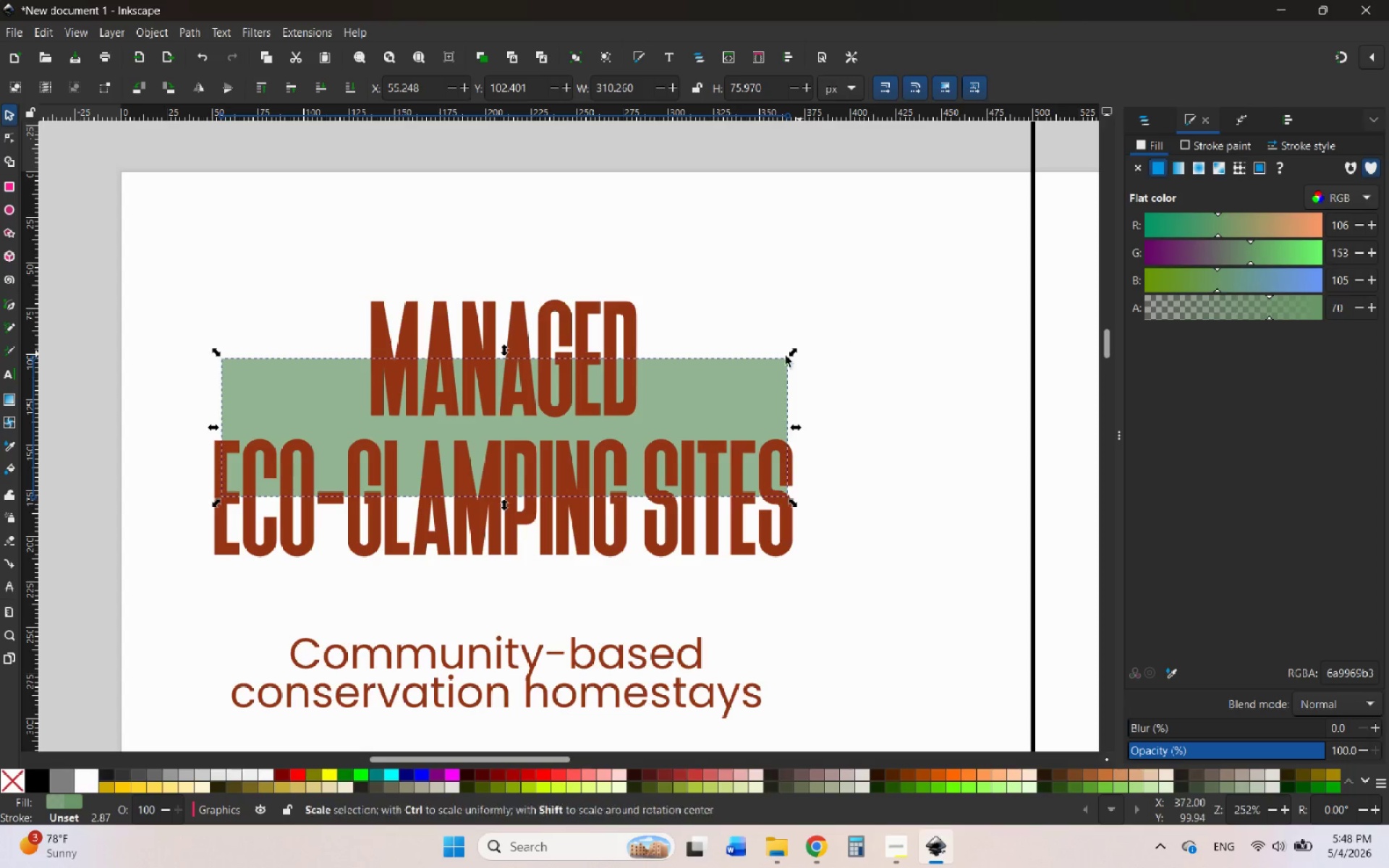 
hold_key(key=ControlLeft, duration=0.64)
scroll: coordinate [583, 443], scroll_direction: down, amount: 2.0
 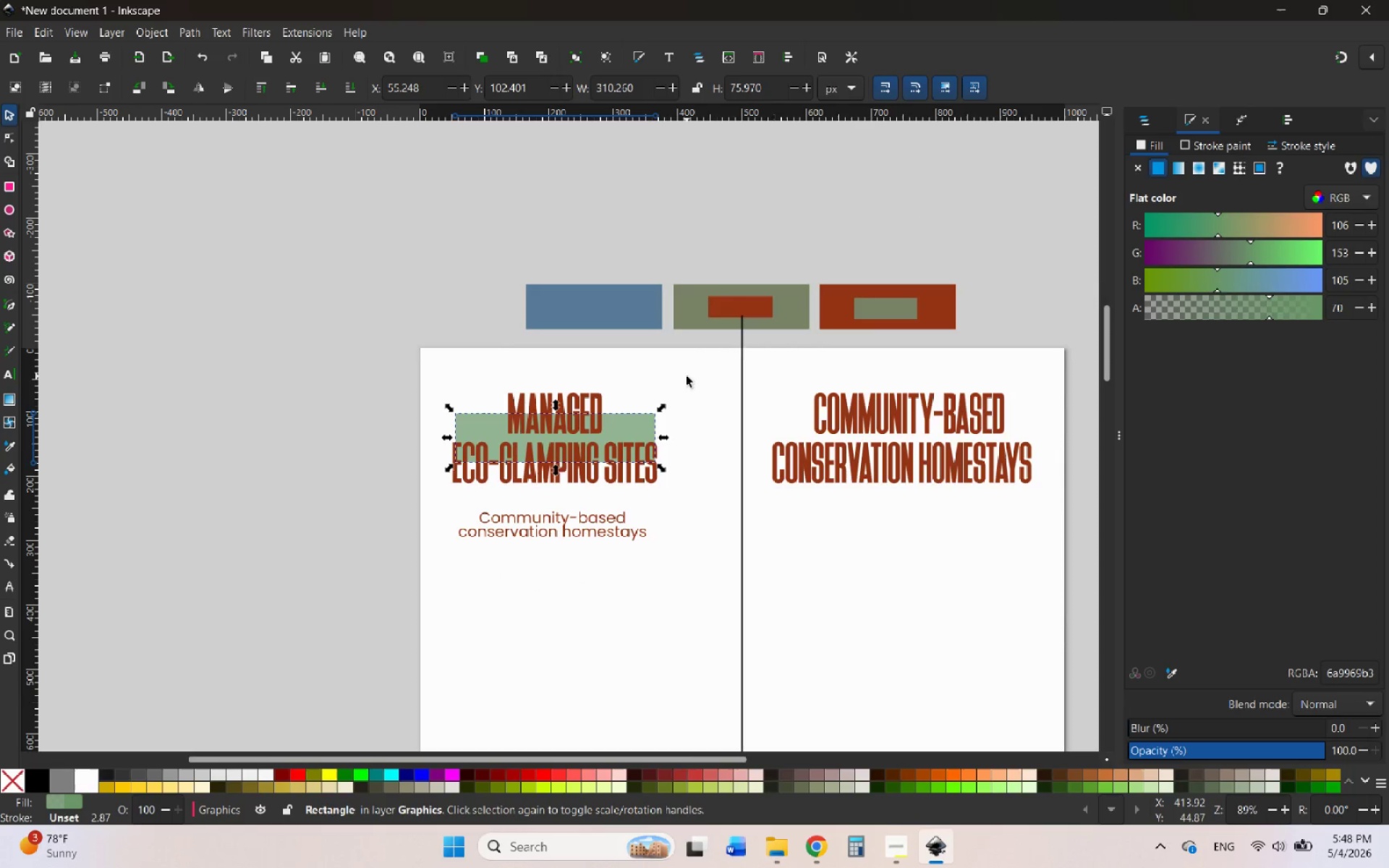 
left_click([687, 376])
 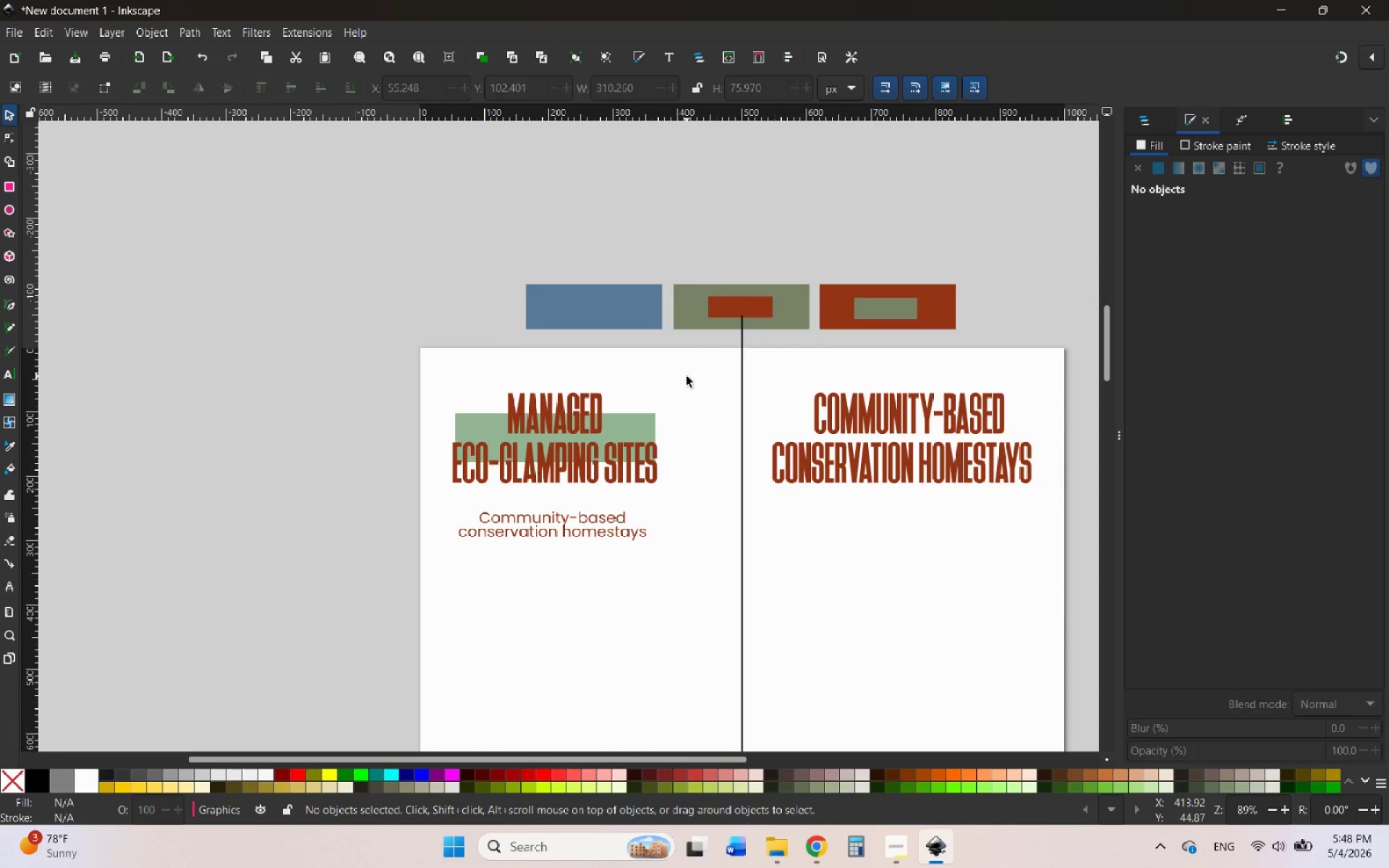 
hold_key(key=ControlLeft, duration=0.64)
 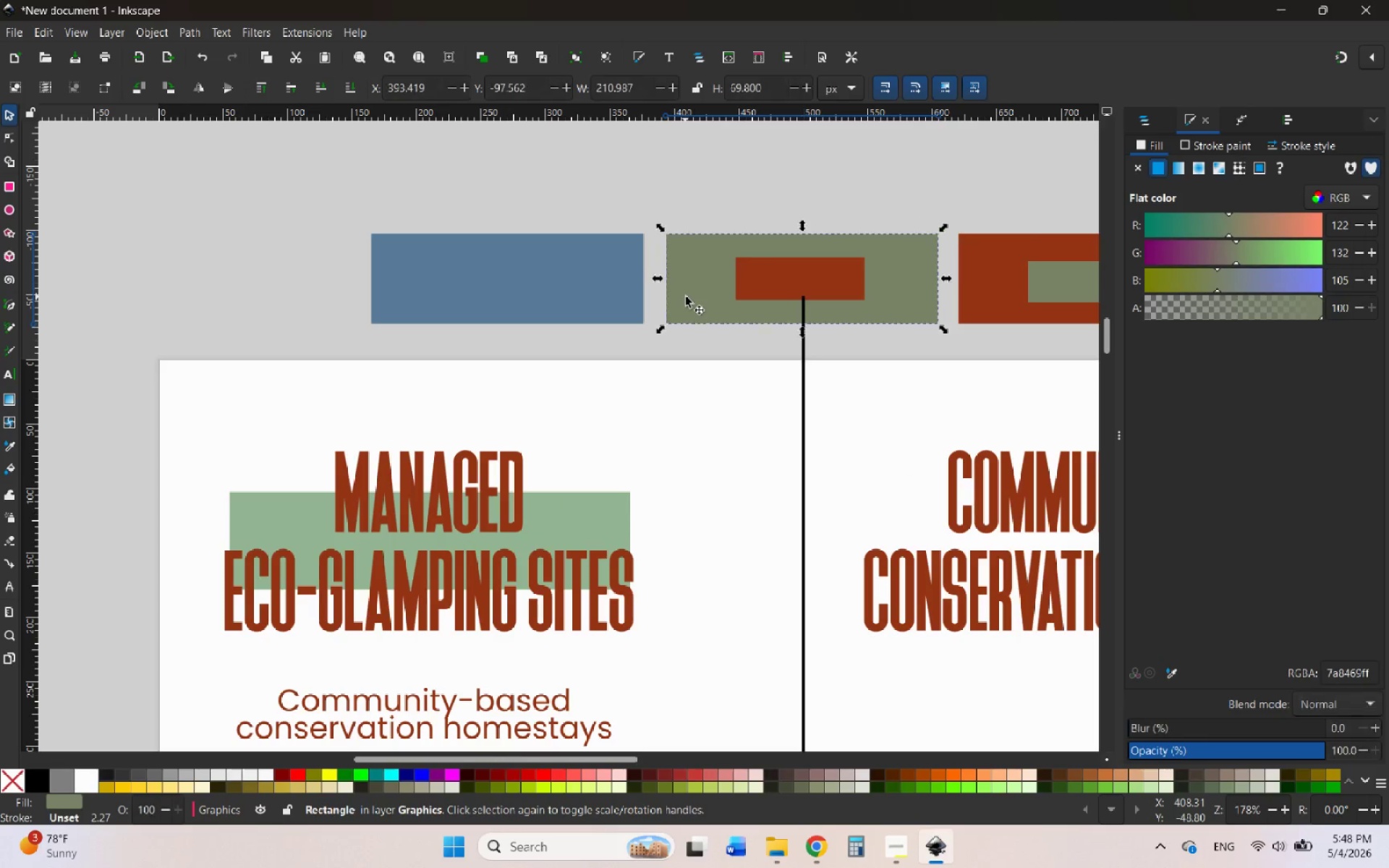 
left_click([685, 297])
 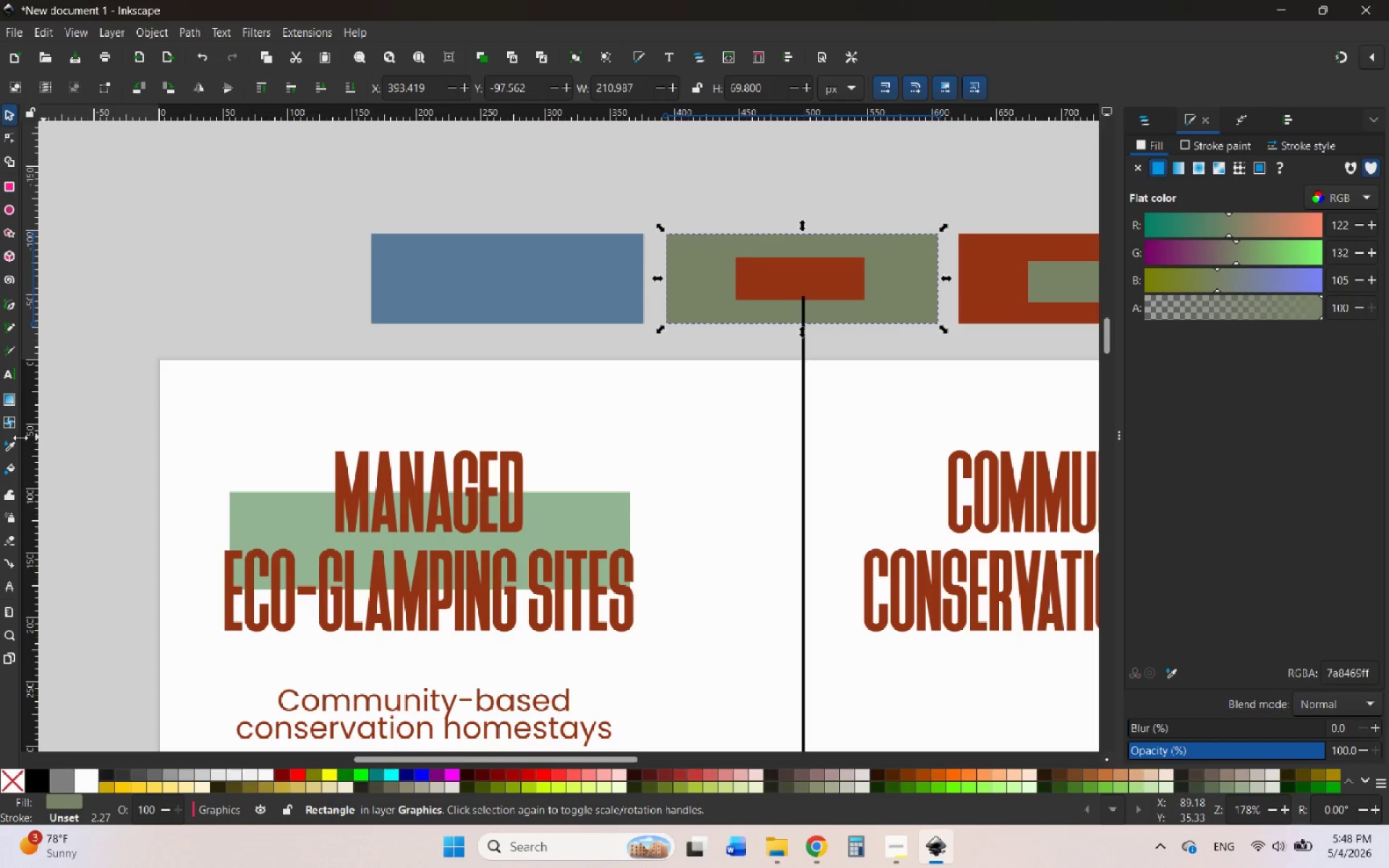 
scroll: coordinate [681, 335], scroll_direction: up, amount: 1.0
 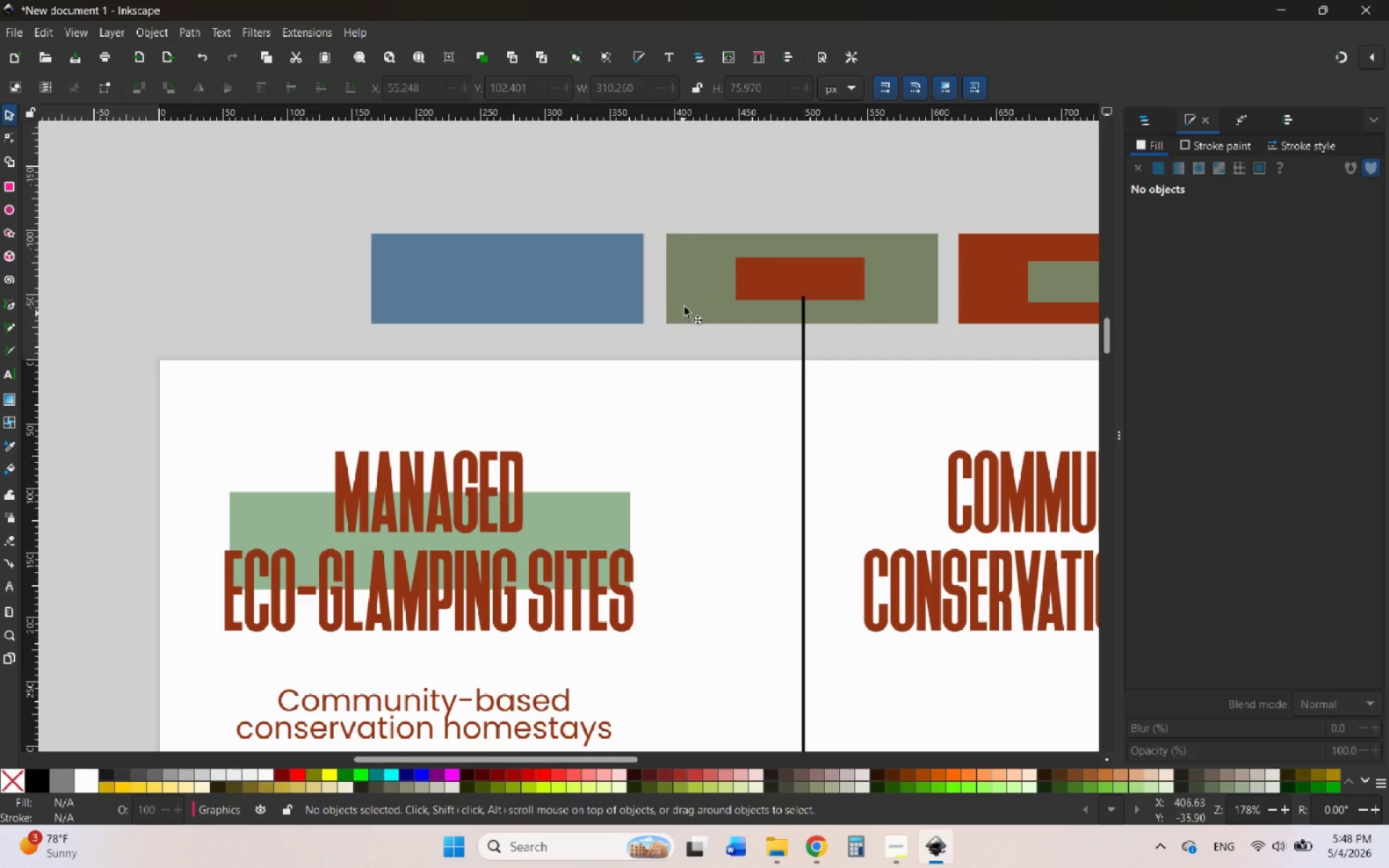 
left_click([7, 447])
 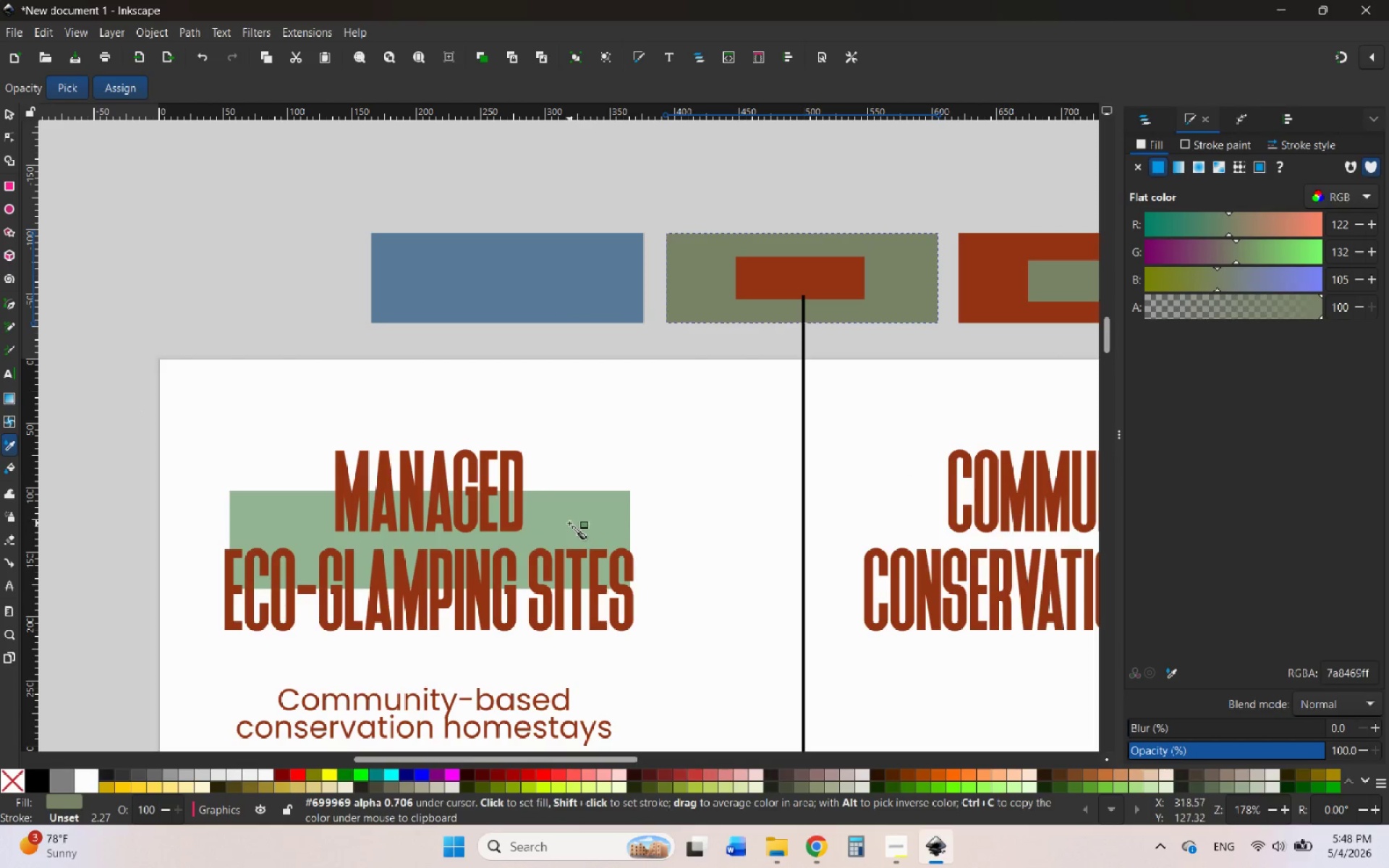 
left_click([569, 523])
 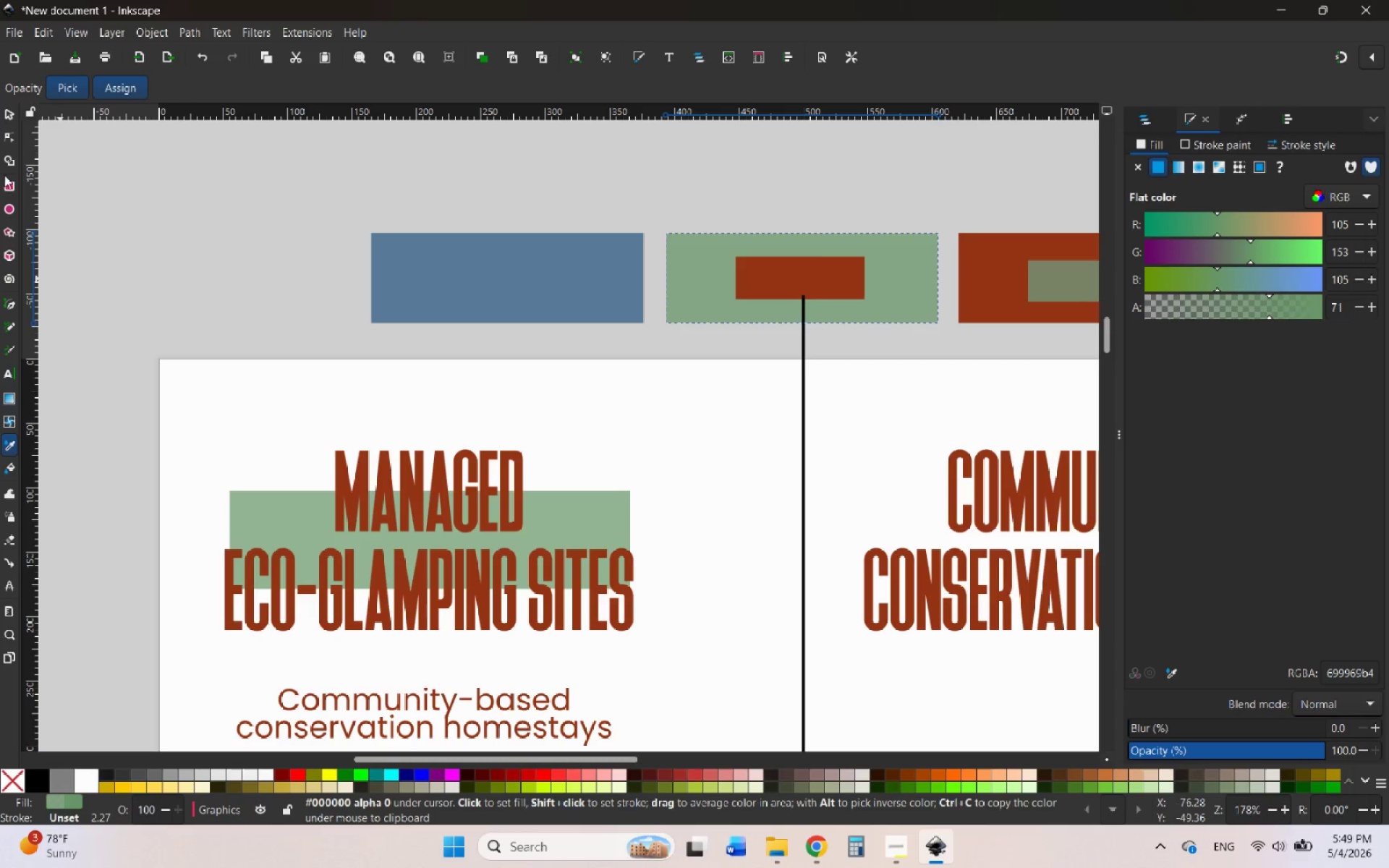 
left_click([10, 108])
 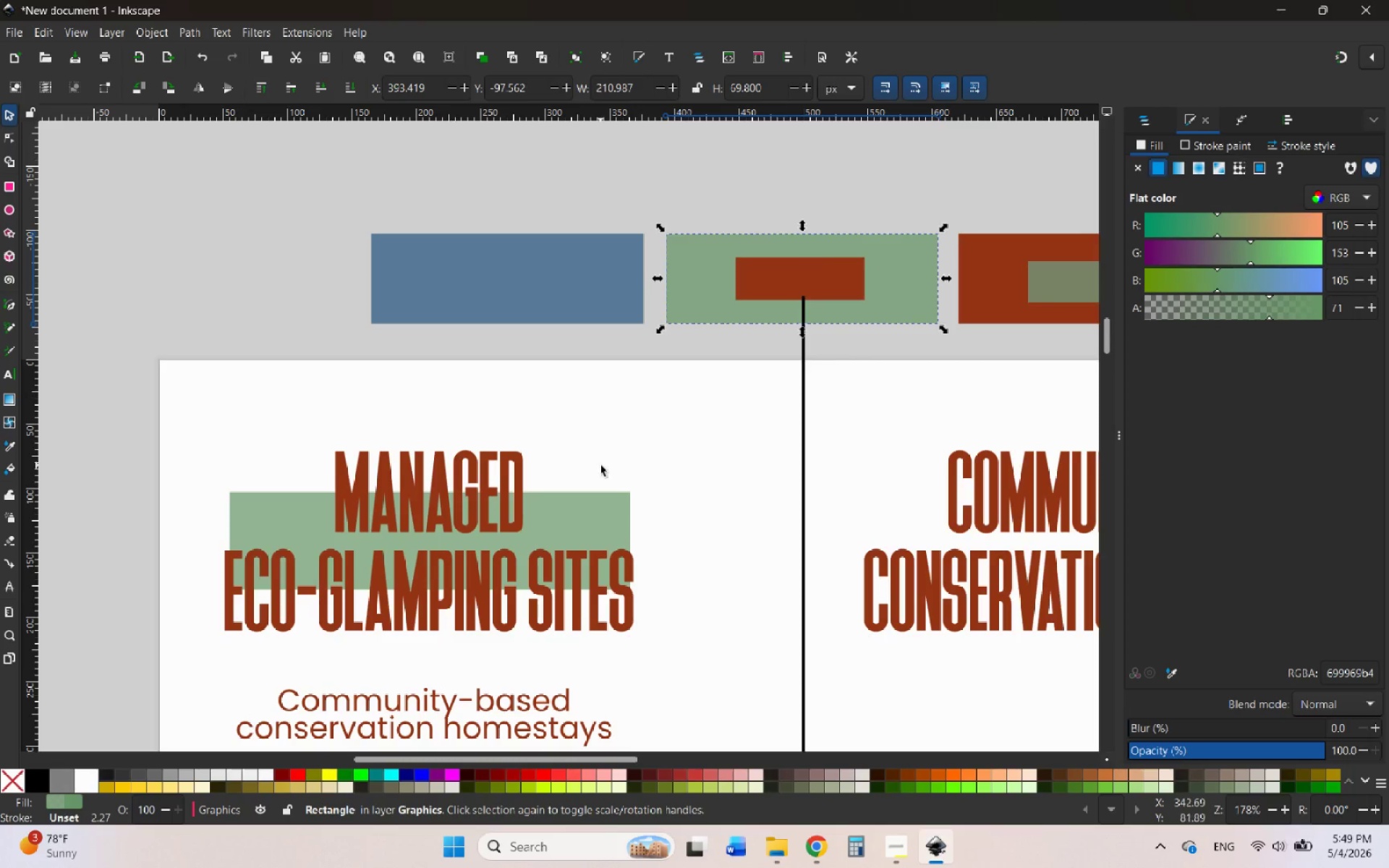 
left_click([600, 465])
 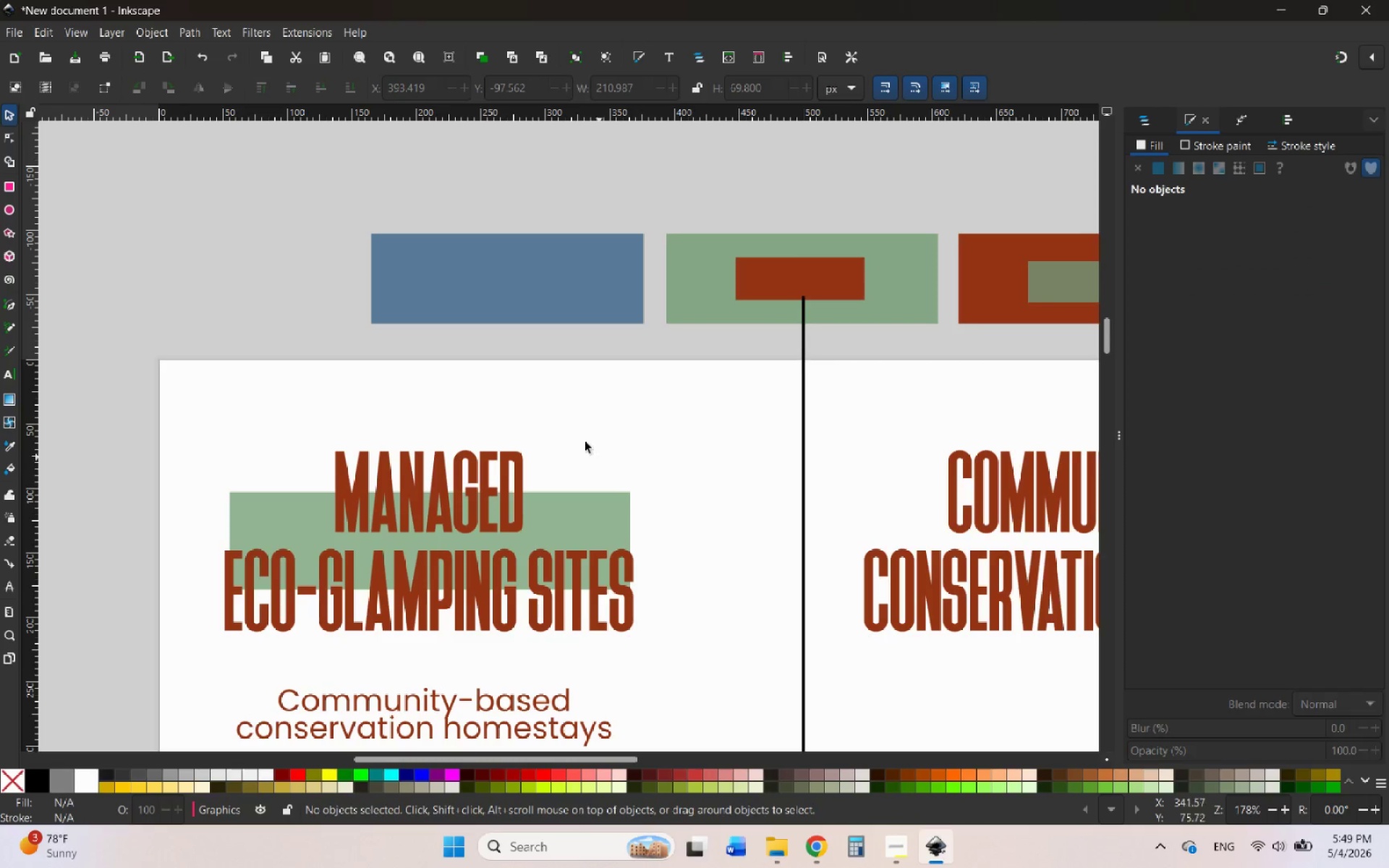 
hold_key(key=ControlLeft, duration=0.73)
scroll: coordinate [571, 423], scroll_direction: none, amount: 0.0
 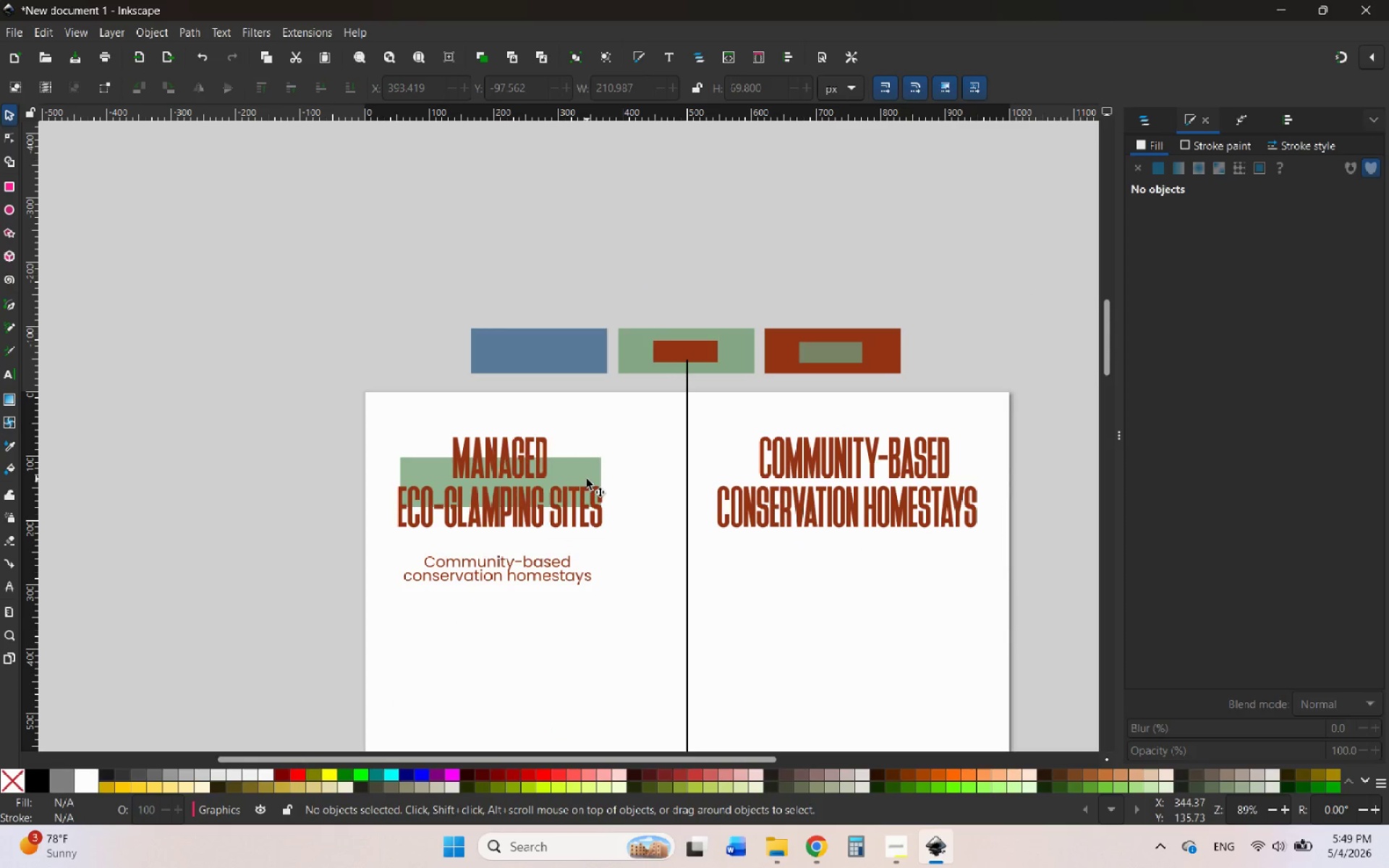 
left_click([581, 472])
 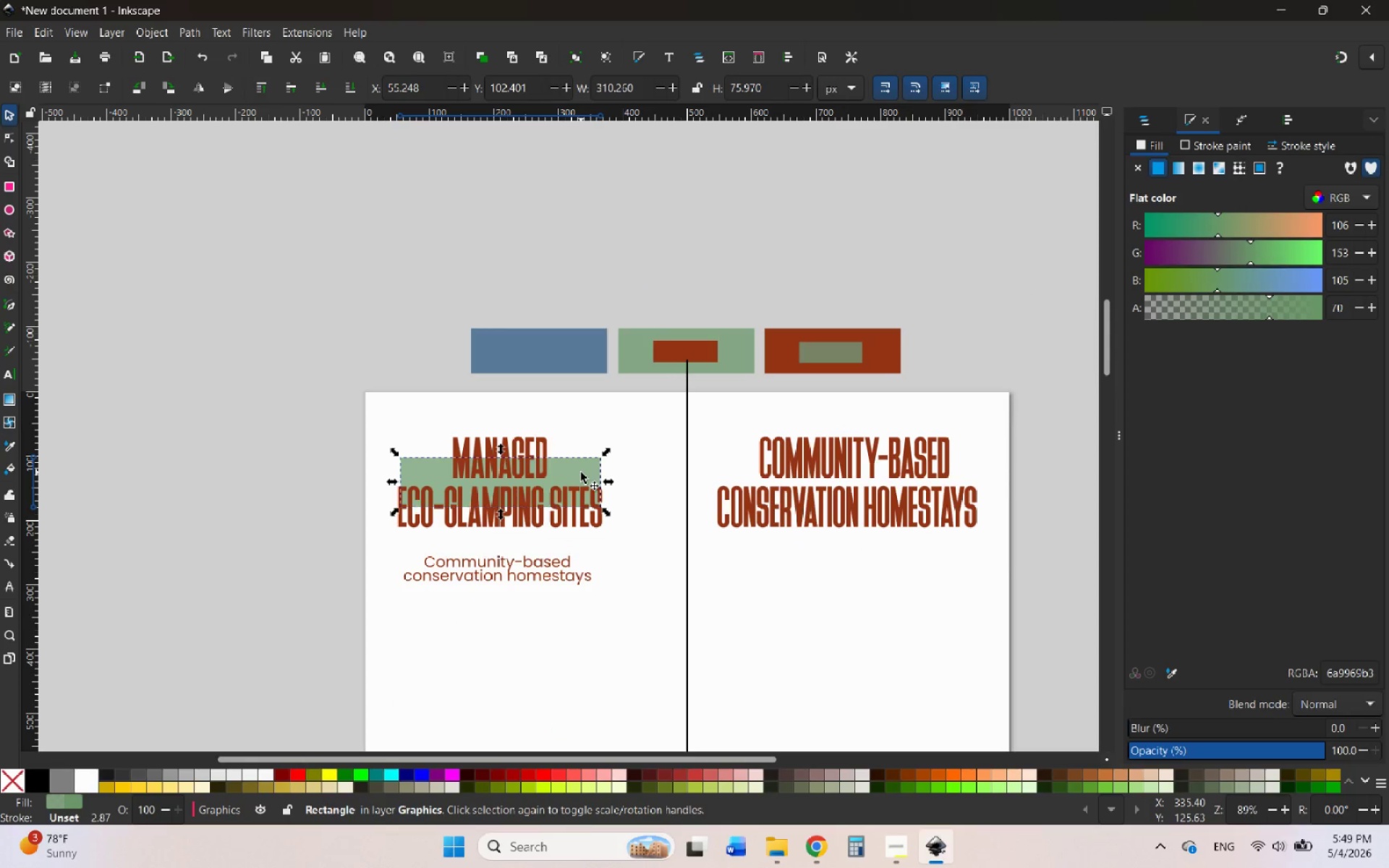 
right_click([581, 472])
 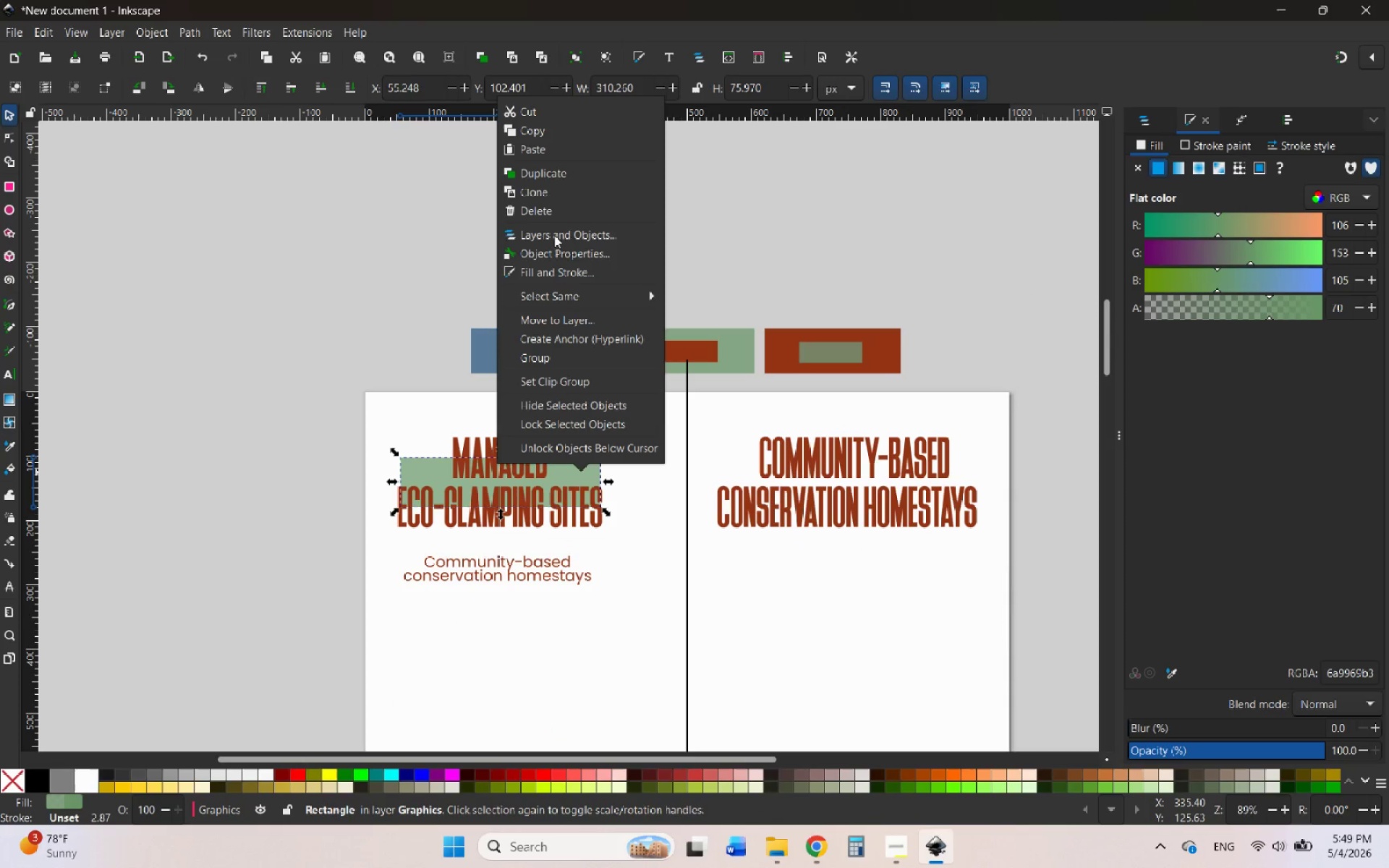 
left_click([556, 169])
 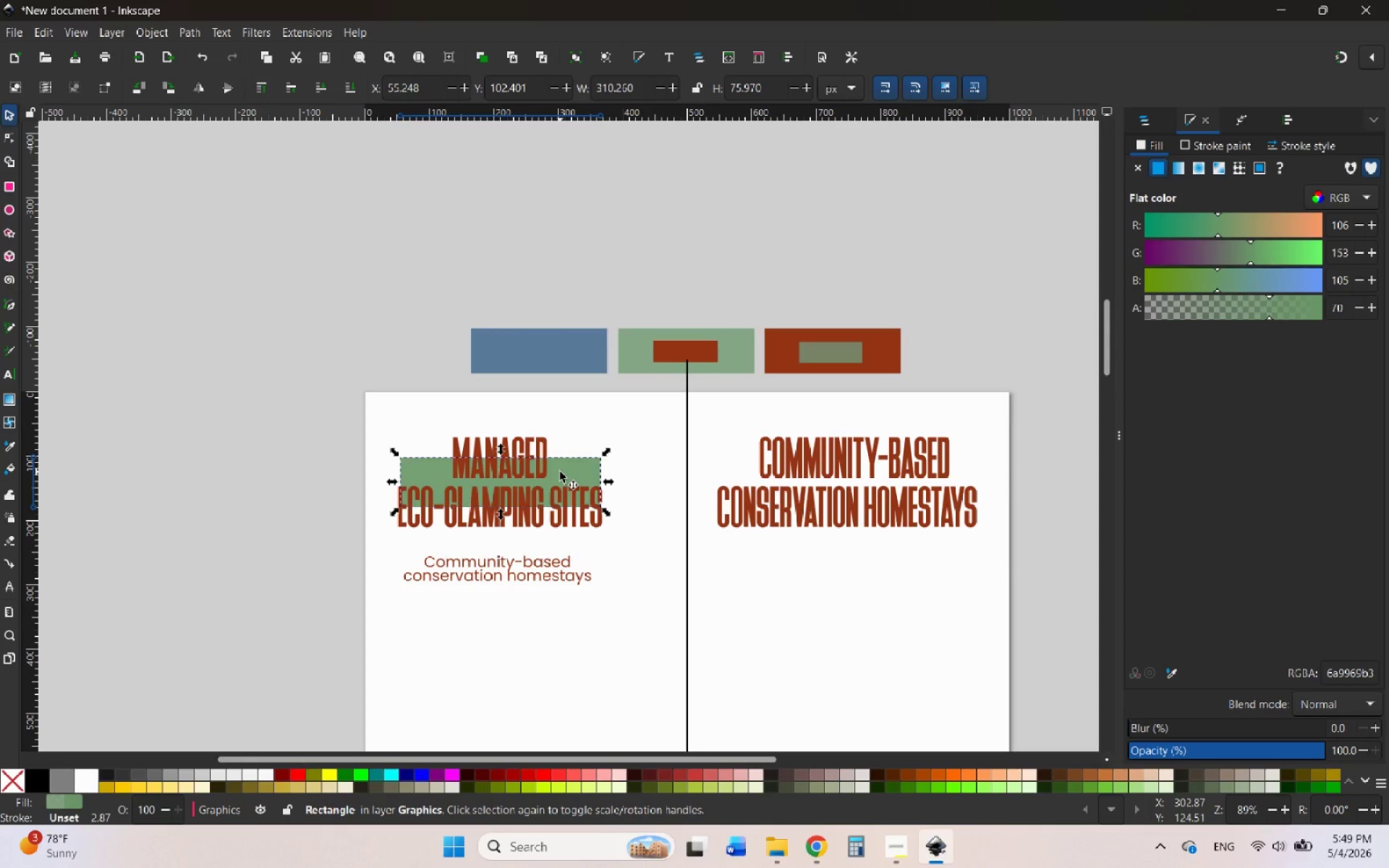 
left_click_drag(start_coordinate=[560, 472], to_coordinate=[921, 462])
 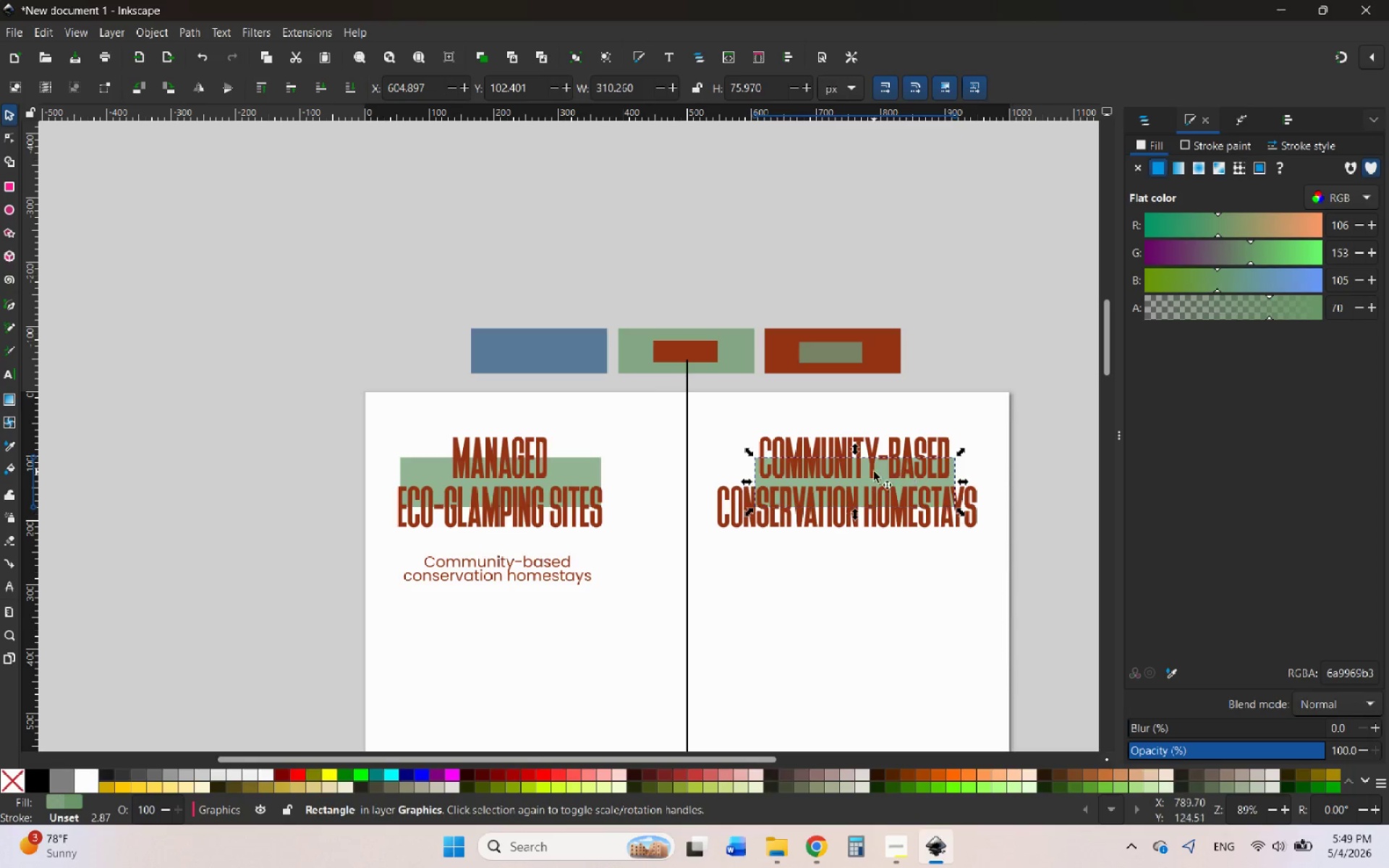 
hold_key(key=ControlLeft, duration=7.89)
 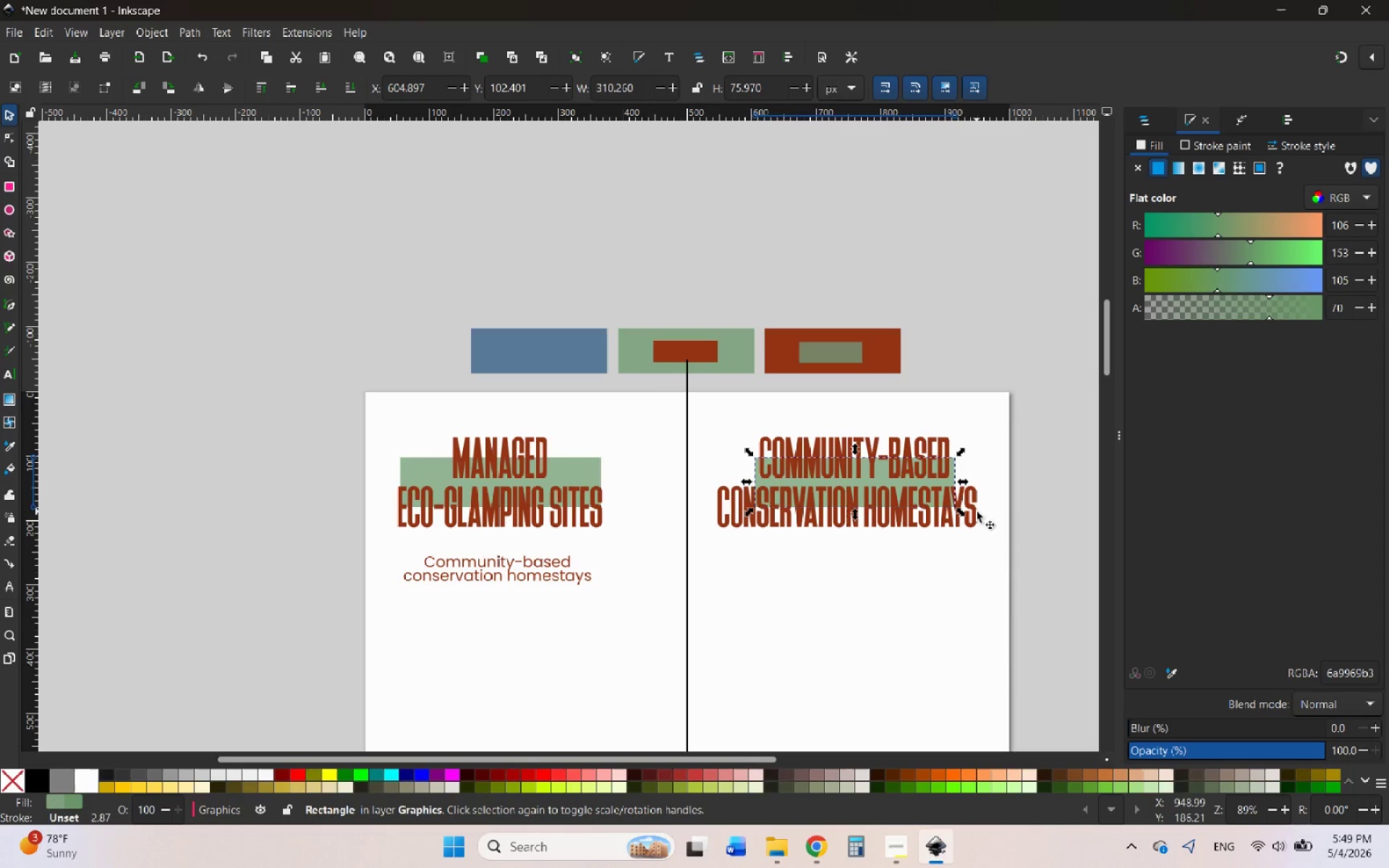 
hold_key(key=ControlLeft, duration=1.83)
scroll: coordinate [943, 490], scroll_direction: up, amount: 2.0
 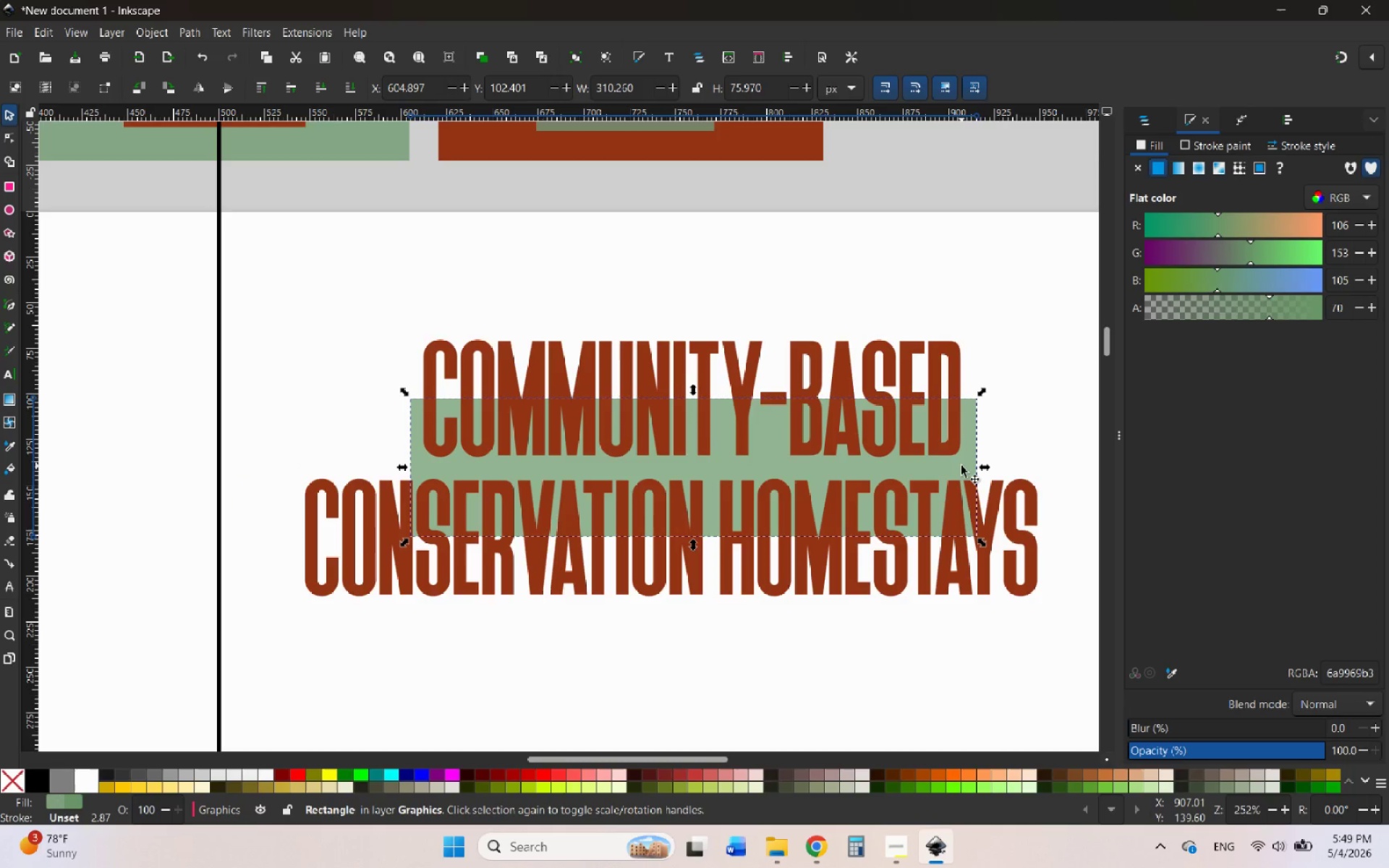 
left_click_drag(start_coordinate=[961, 466], to_coordinate=[957, 467])
 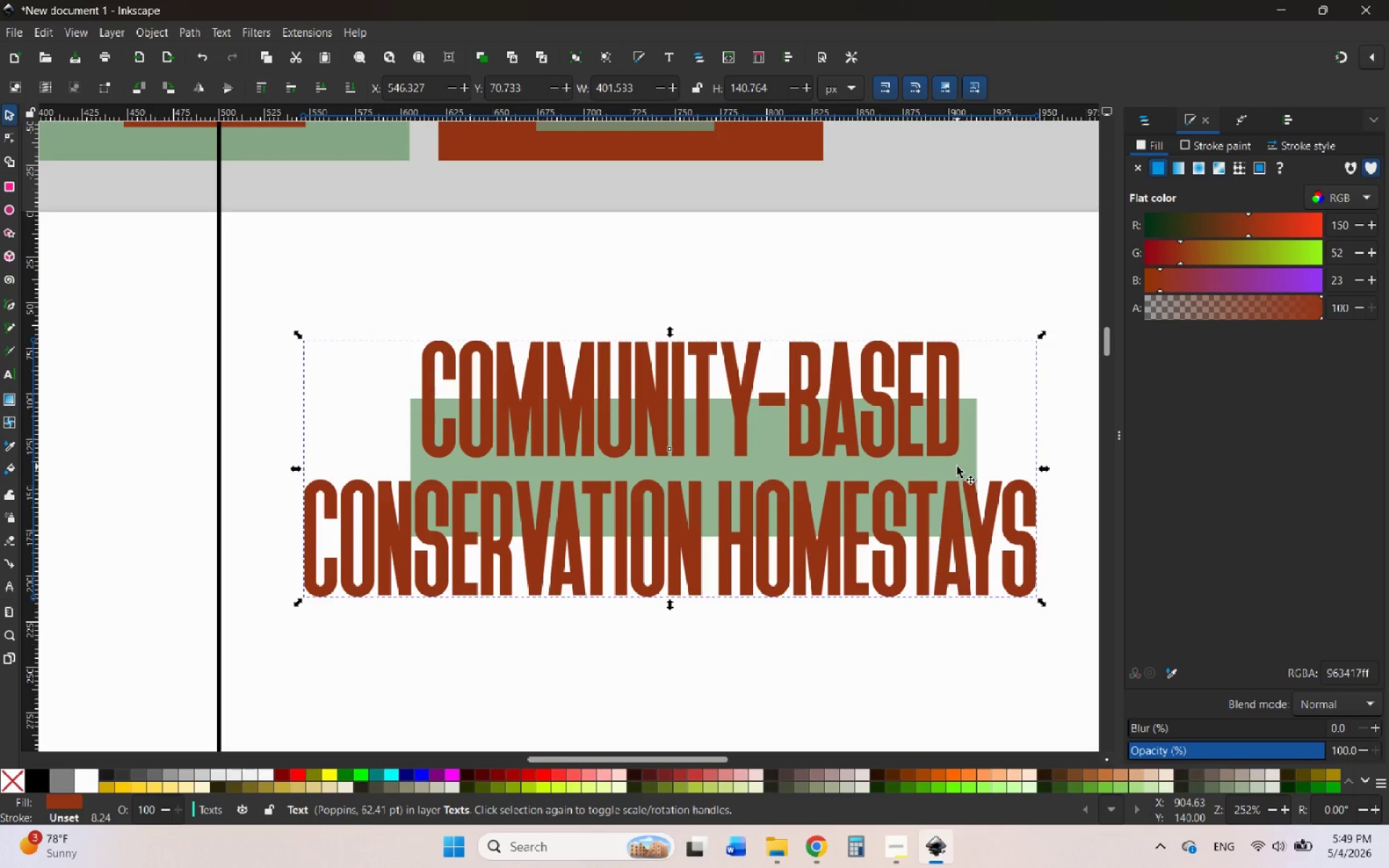 
key(Control+Z)
 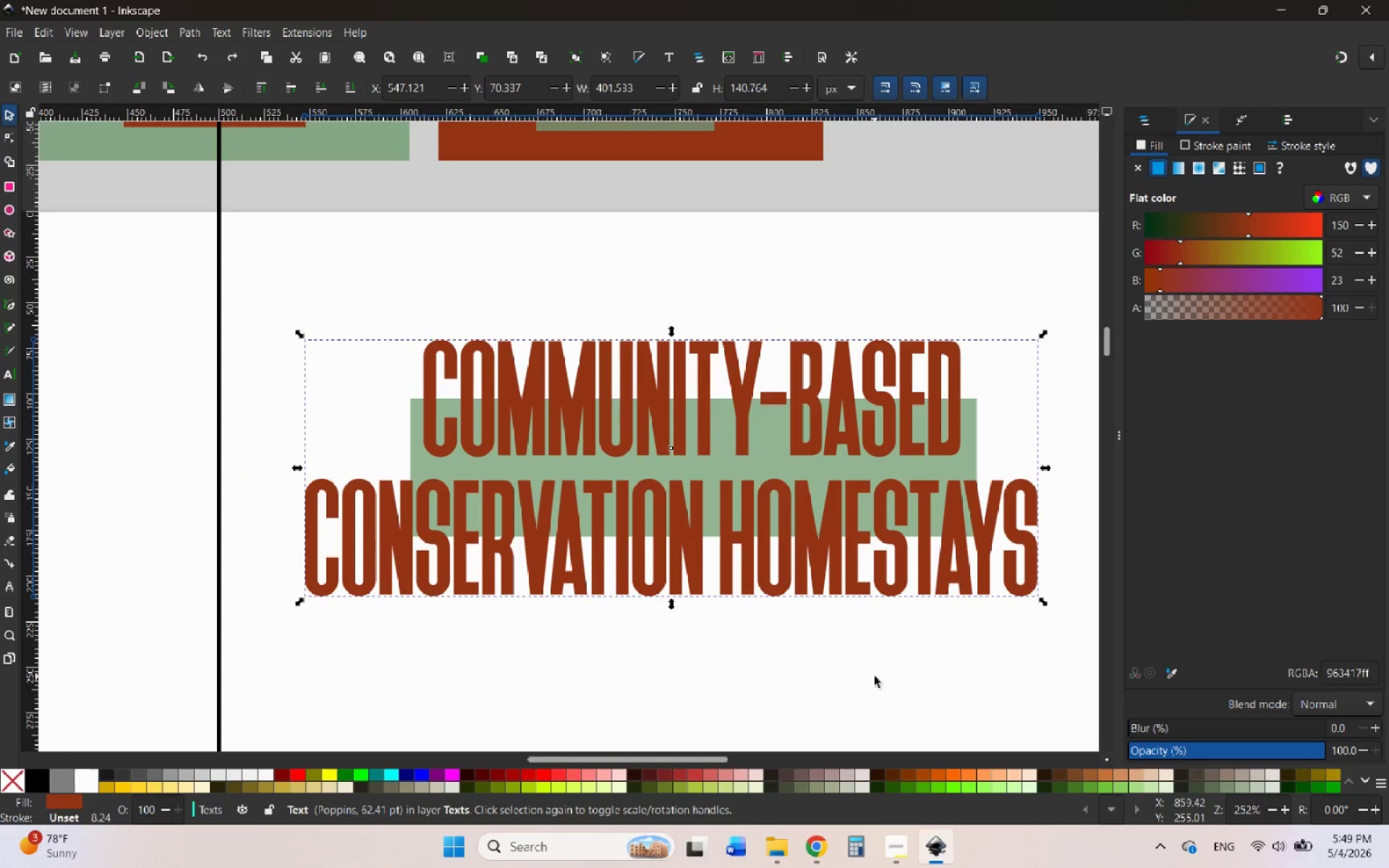 
left_click([873, 676])
 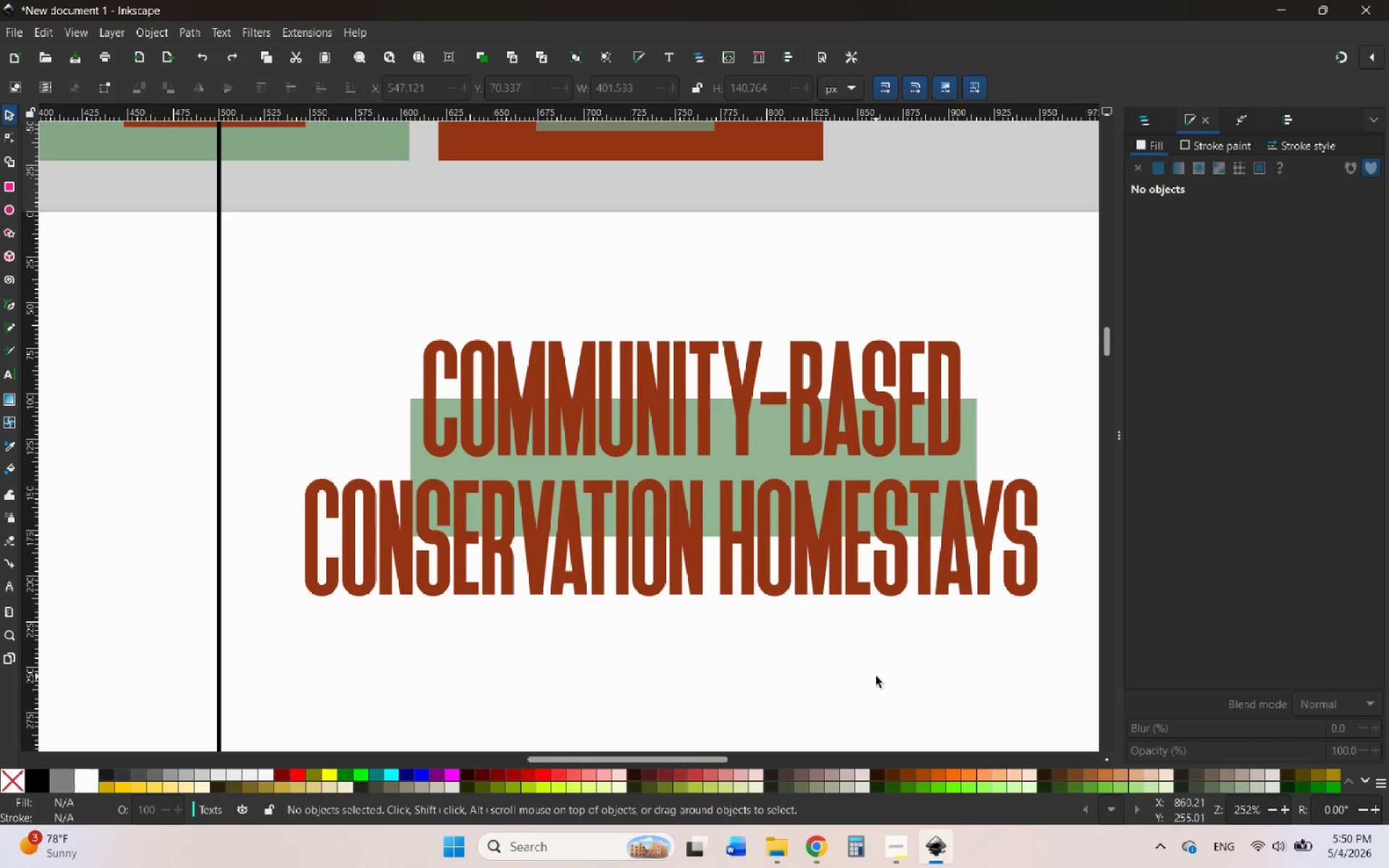 
wait(38.98)
 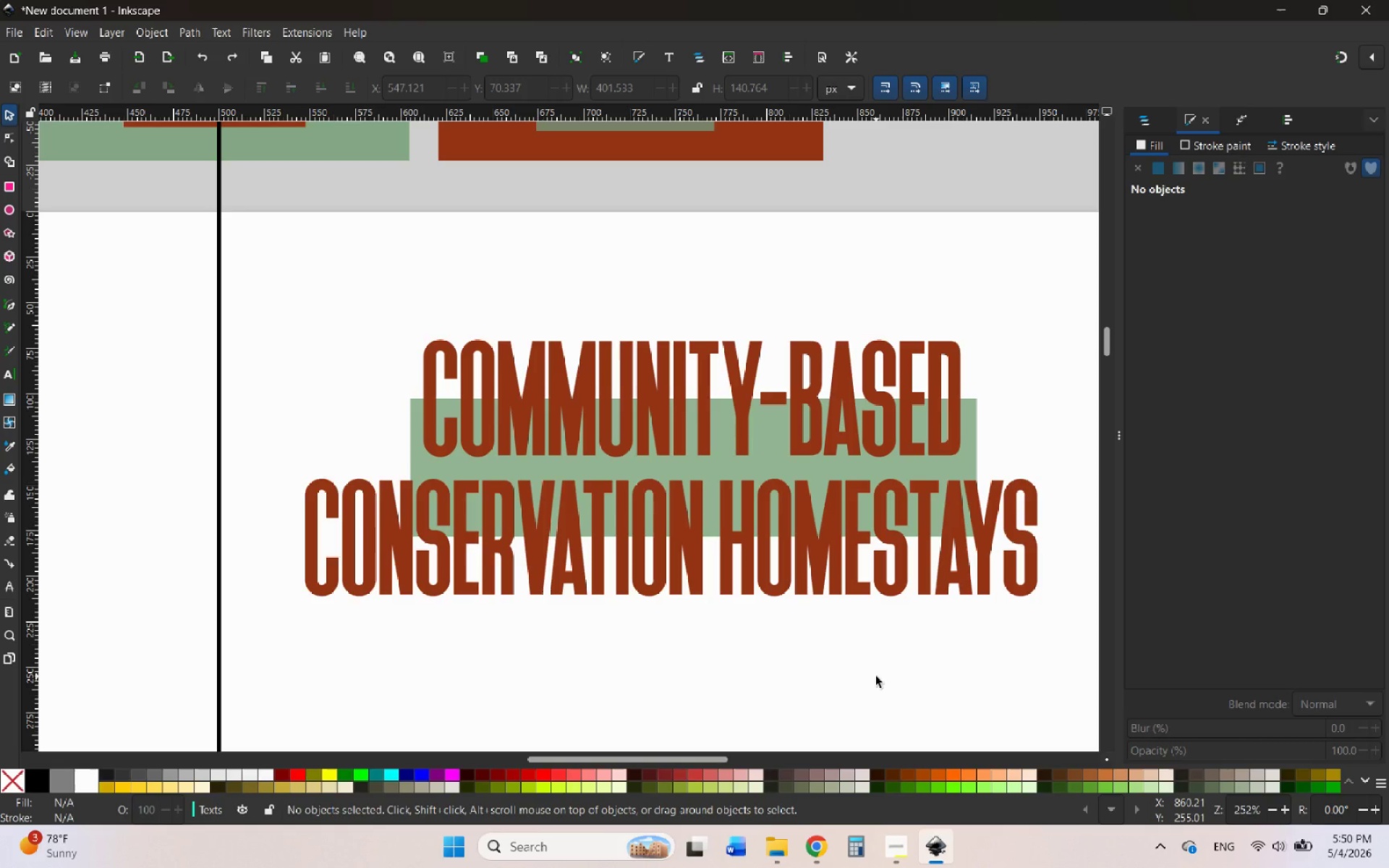 
hold_key(key=ControlLeft, duration=0.78)
scroll: coordinate [741, 562], scroll_direction: down, amount: 1.0
 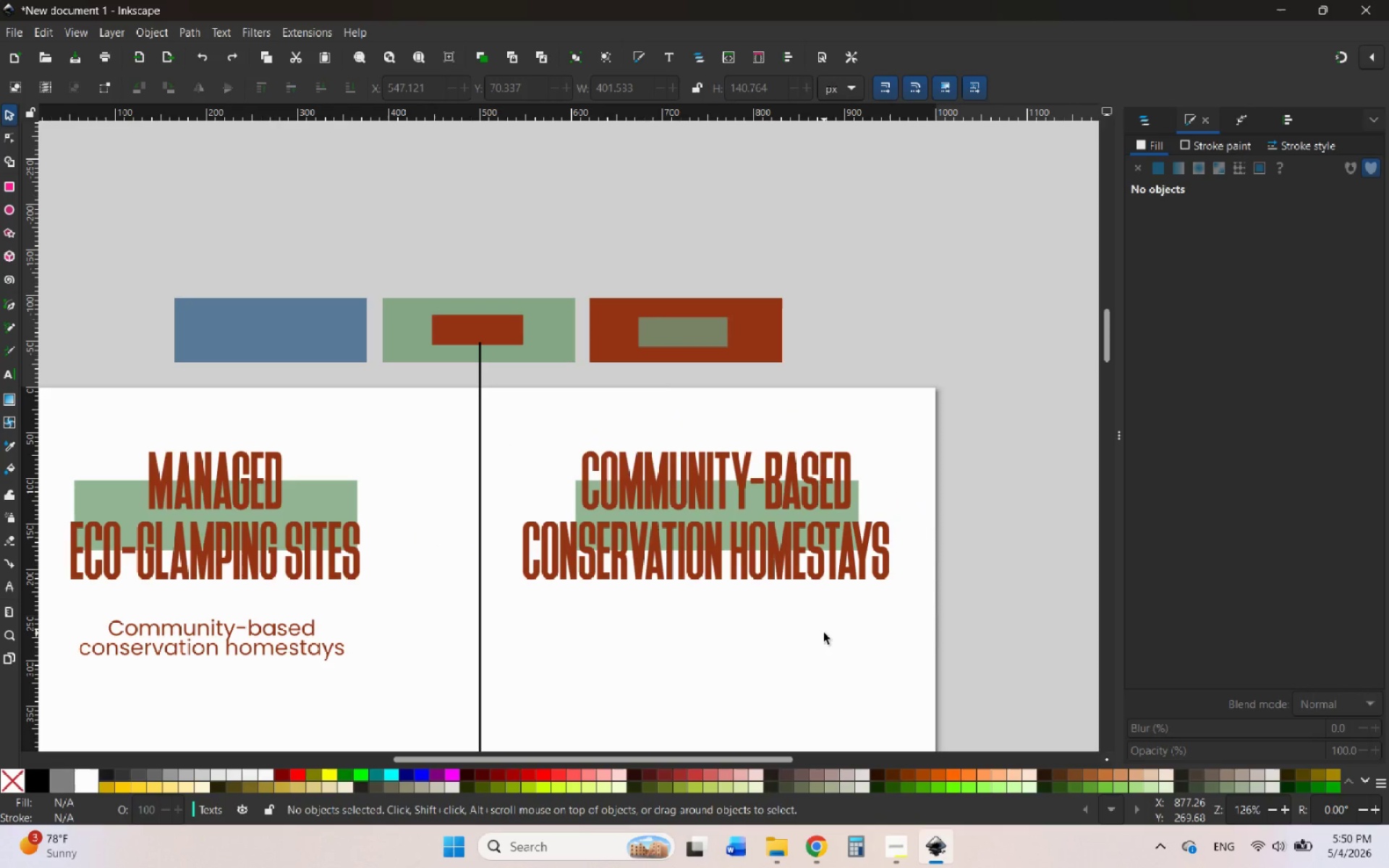 
left_click([824, 633])
 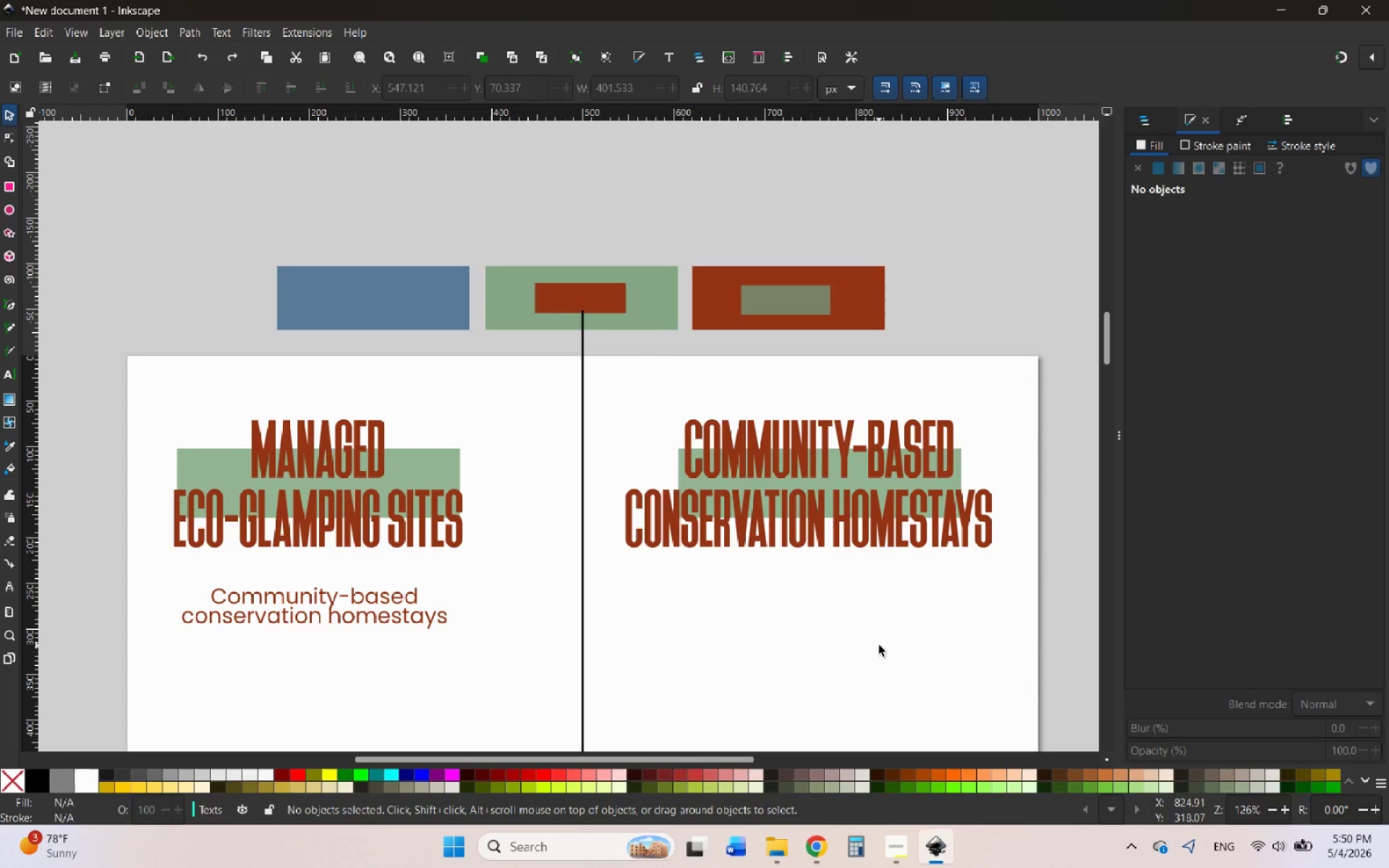 
wait(12.59)
 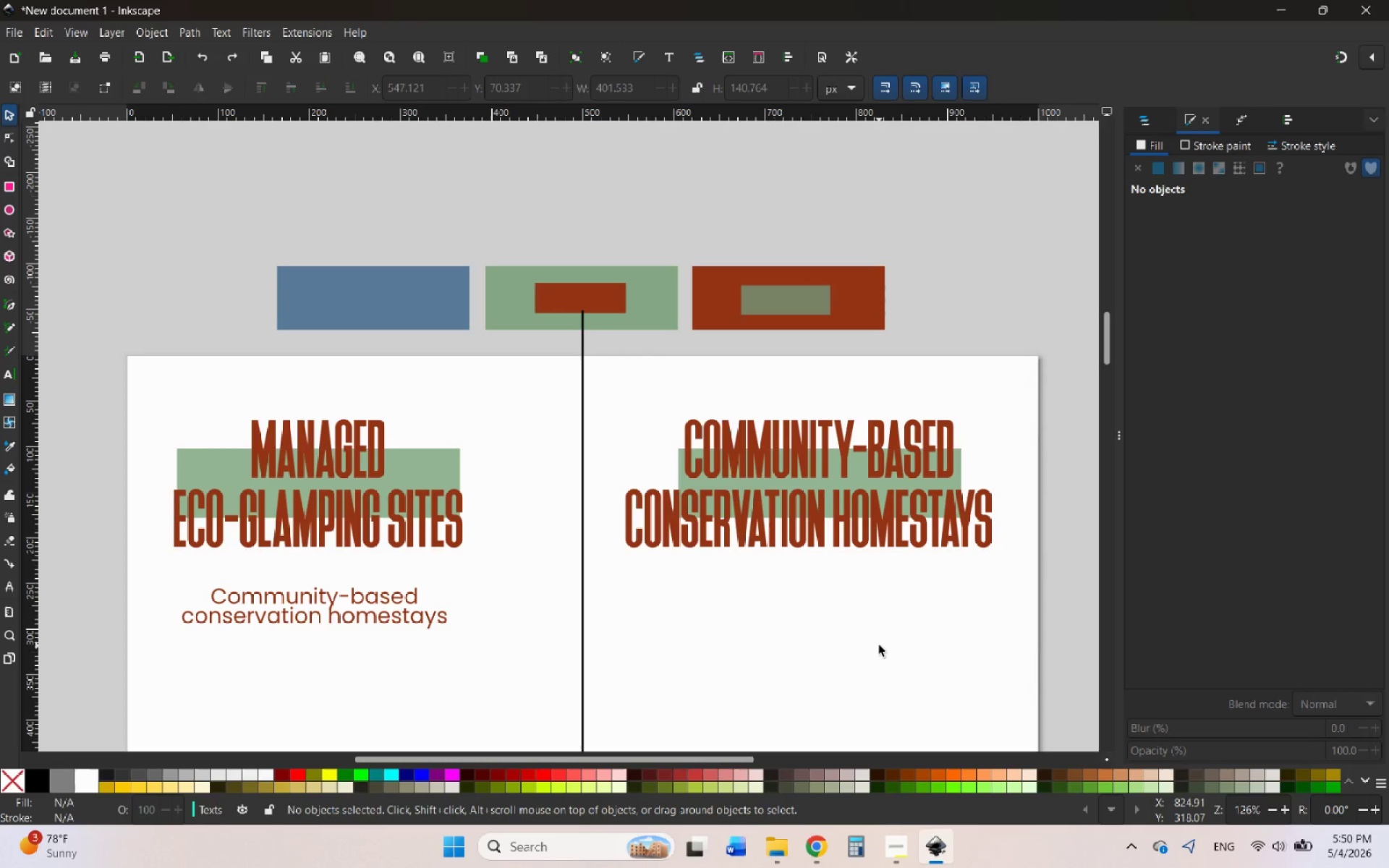 
scroll: coordinate [879, 645], scroll_direction: down, amount: 2.0
 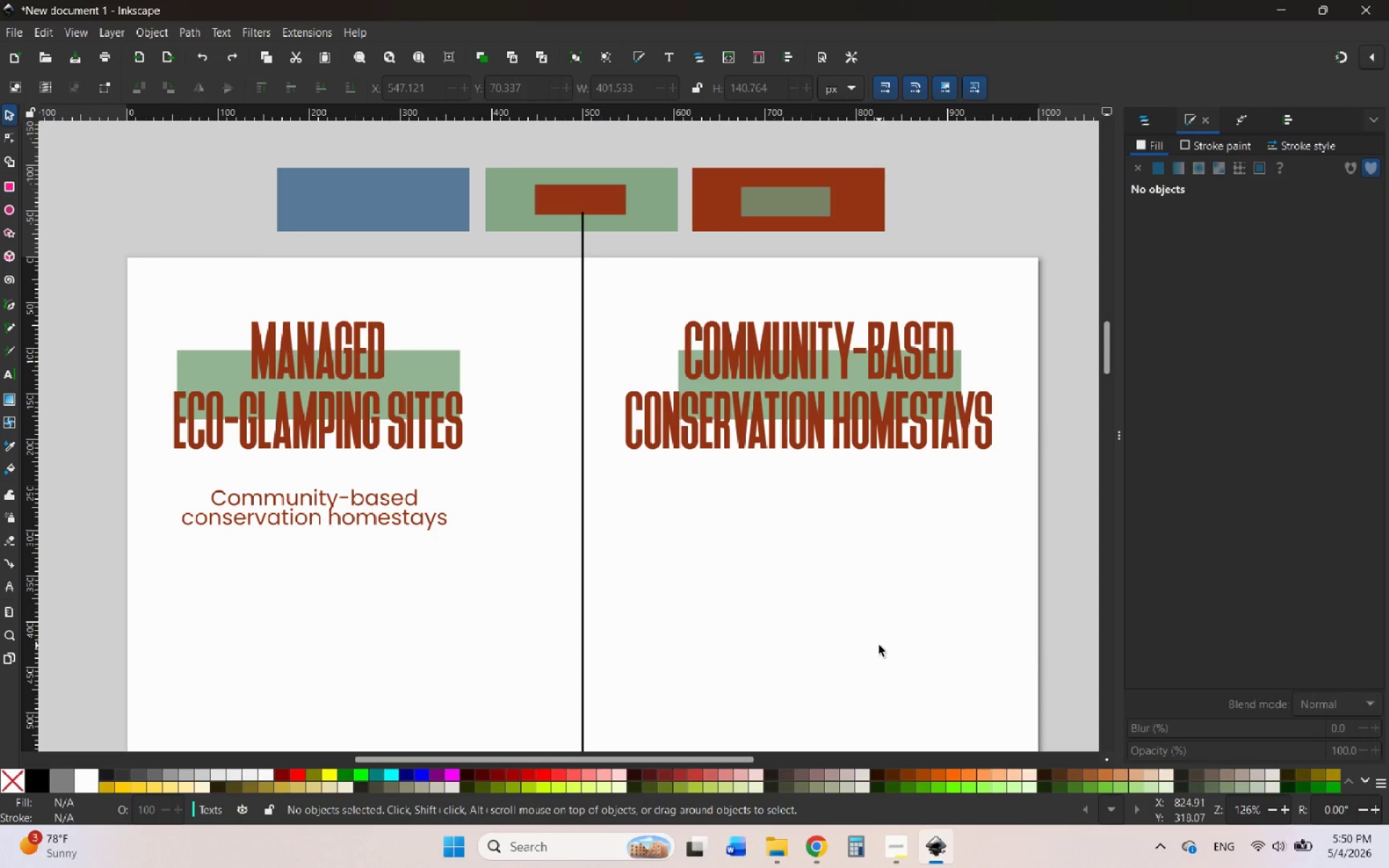 
wait(10.39)
 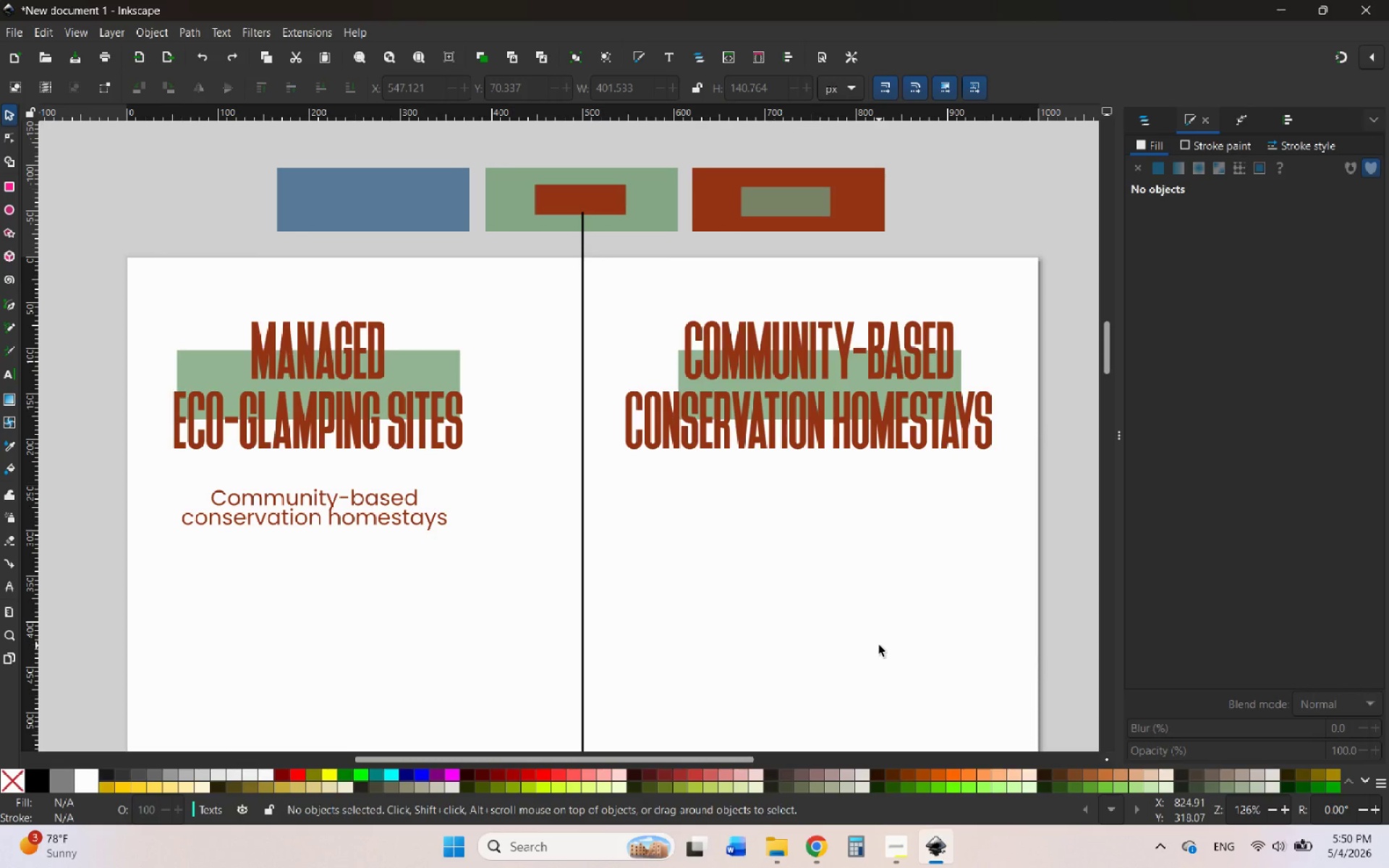 
scroll: coordinate [879, 645], scroll_direction: down, amount: 1.0
 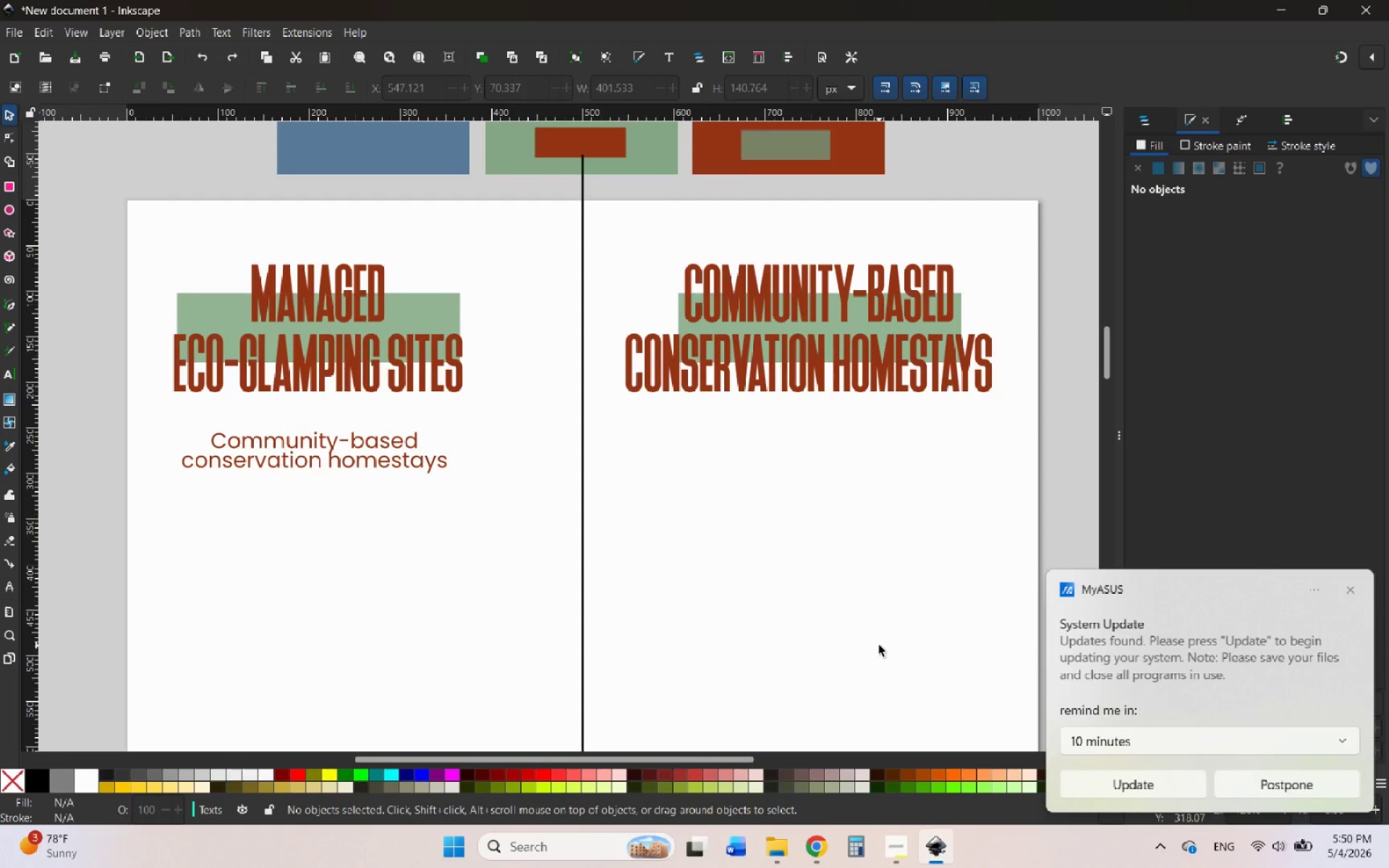 
scroll: coordinate [879, 645], scroll_direction: none, amount: 0.0
 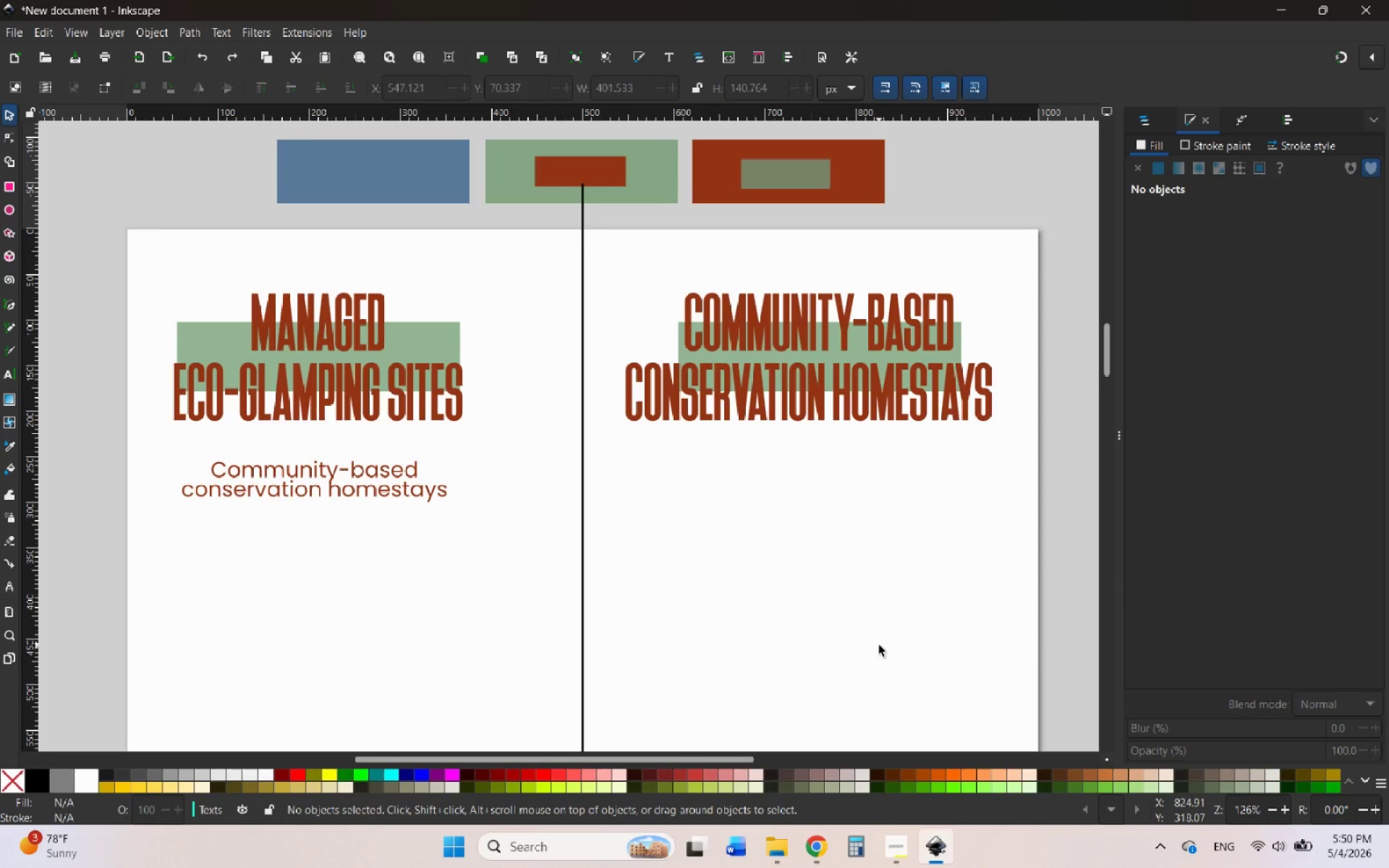 
wait(13.71)
 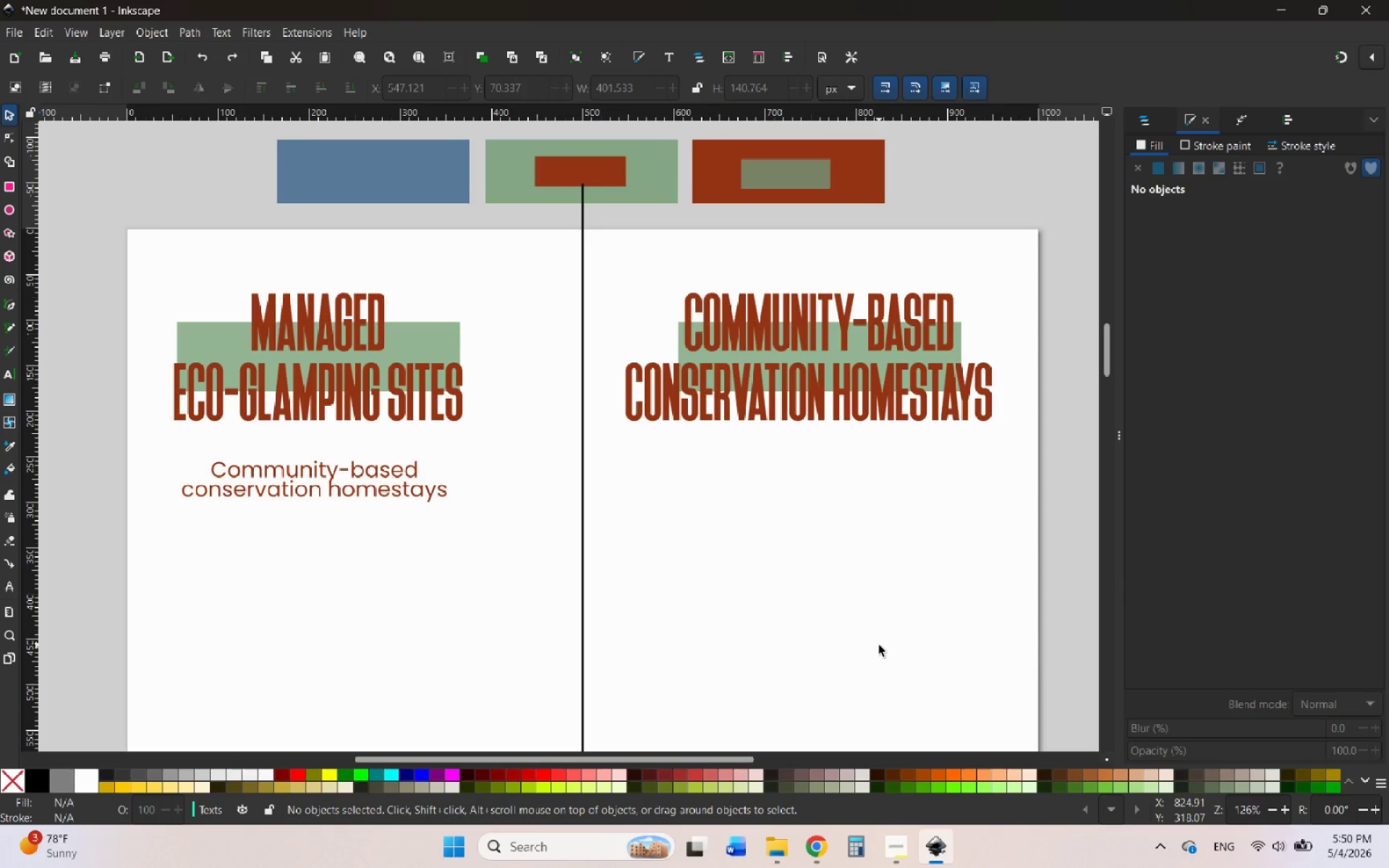 
scroll: coordinate [879, 645], scroll_direction: up, amount: 1.0
 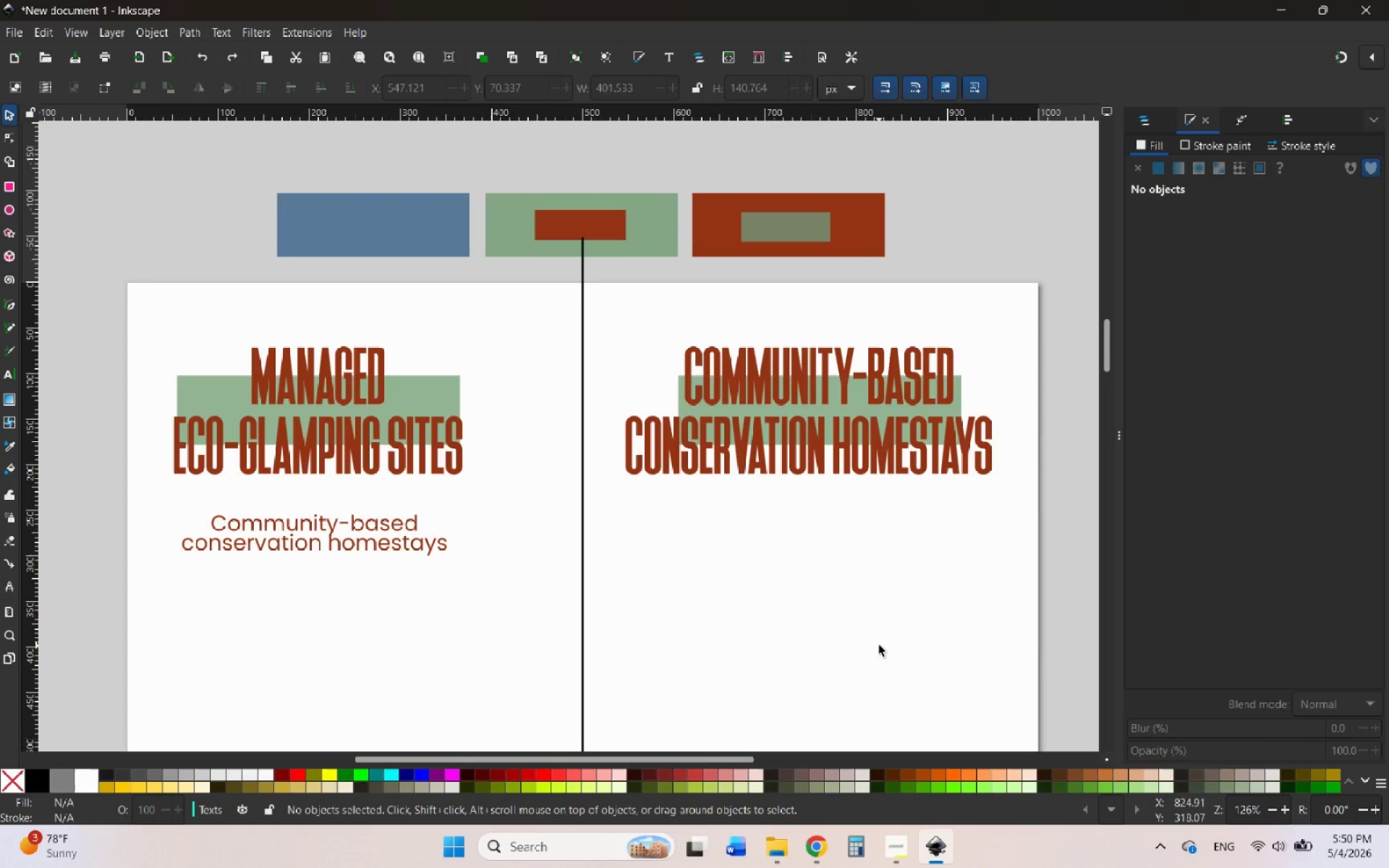 
scroll: coordinate [879, 645], scroll_direction: down, amount: 1.0
 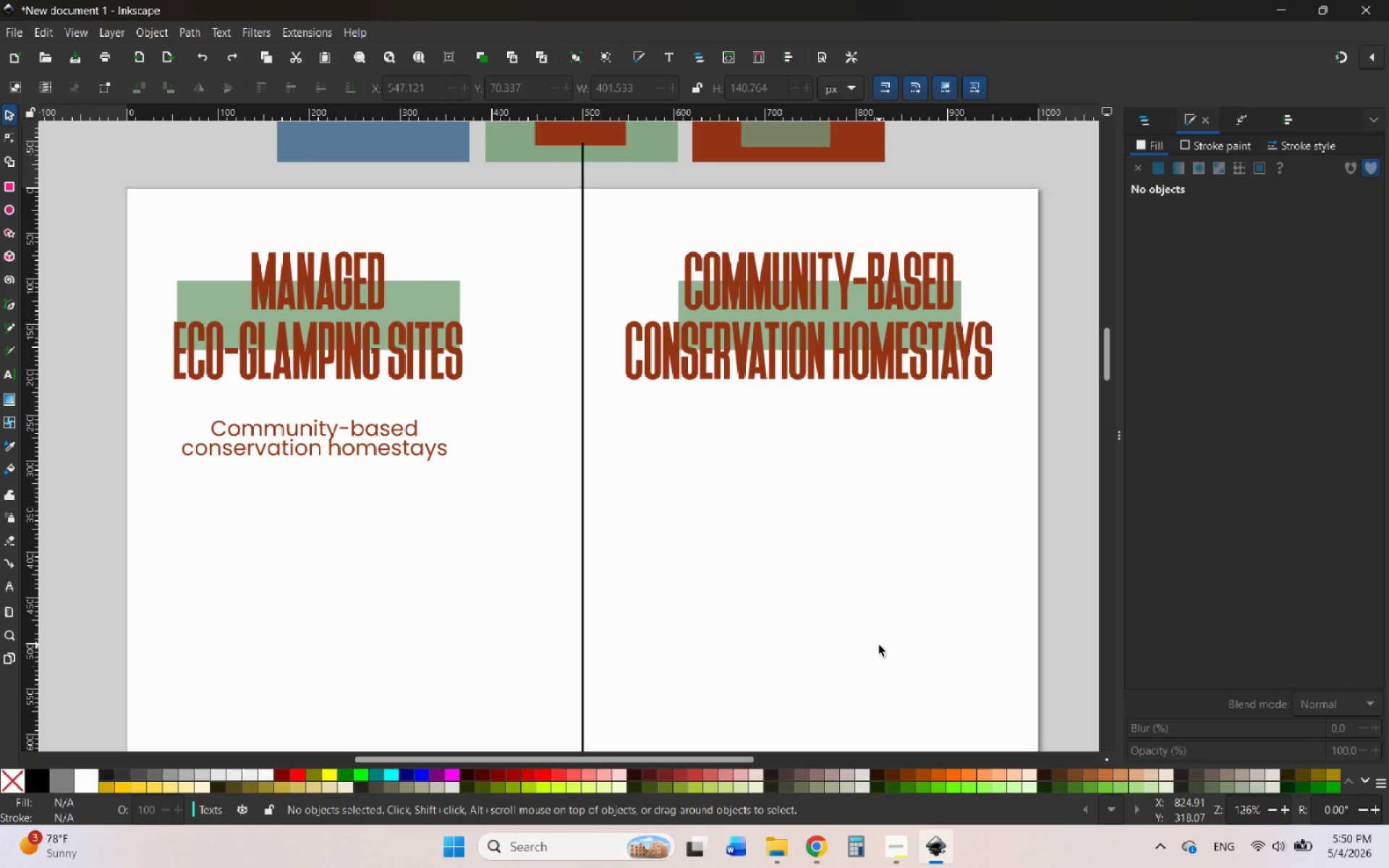 
scroll: coordinate [879, 645], scroll_direction: none, amount: 0.0
 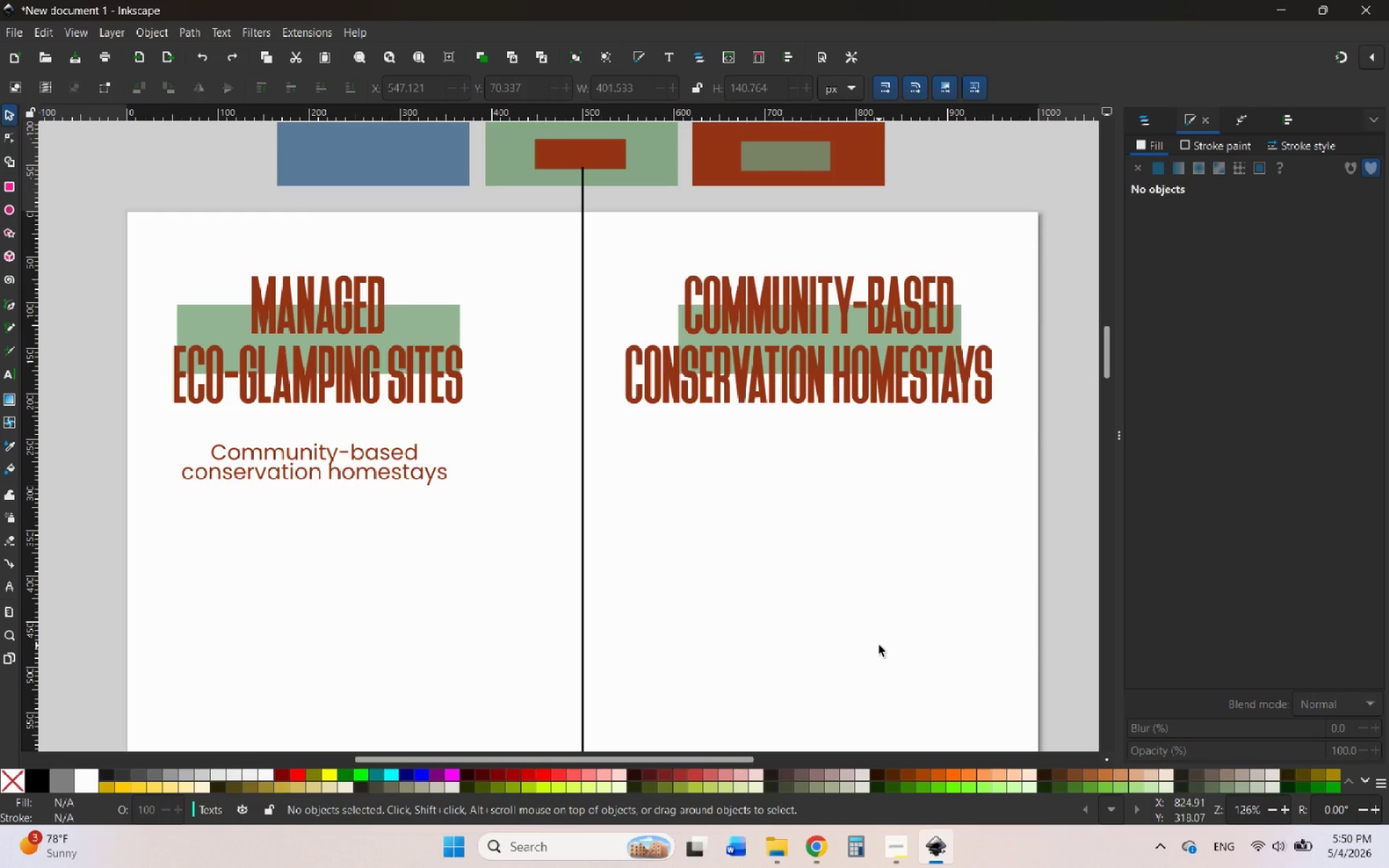 
scroll: coordinate [879, 645], scroll_direction: up, amount: 2.0
 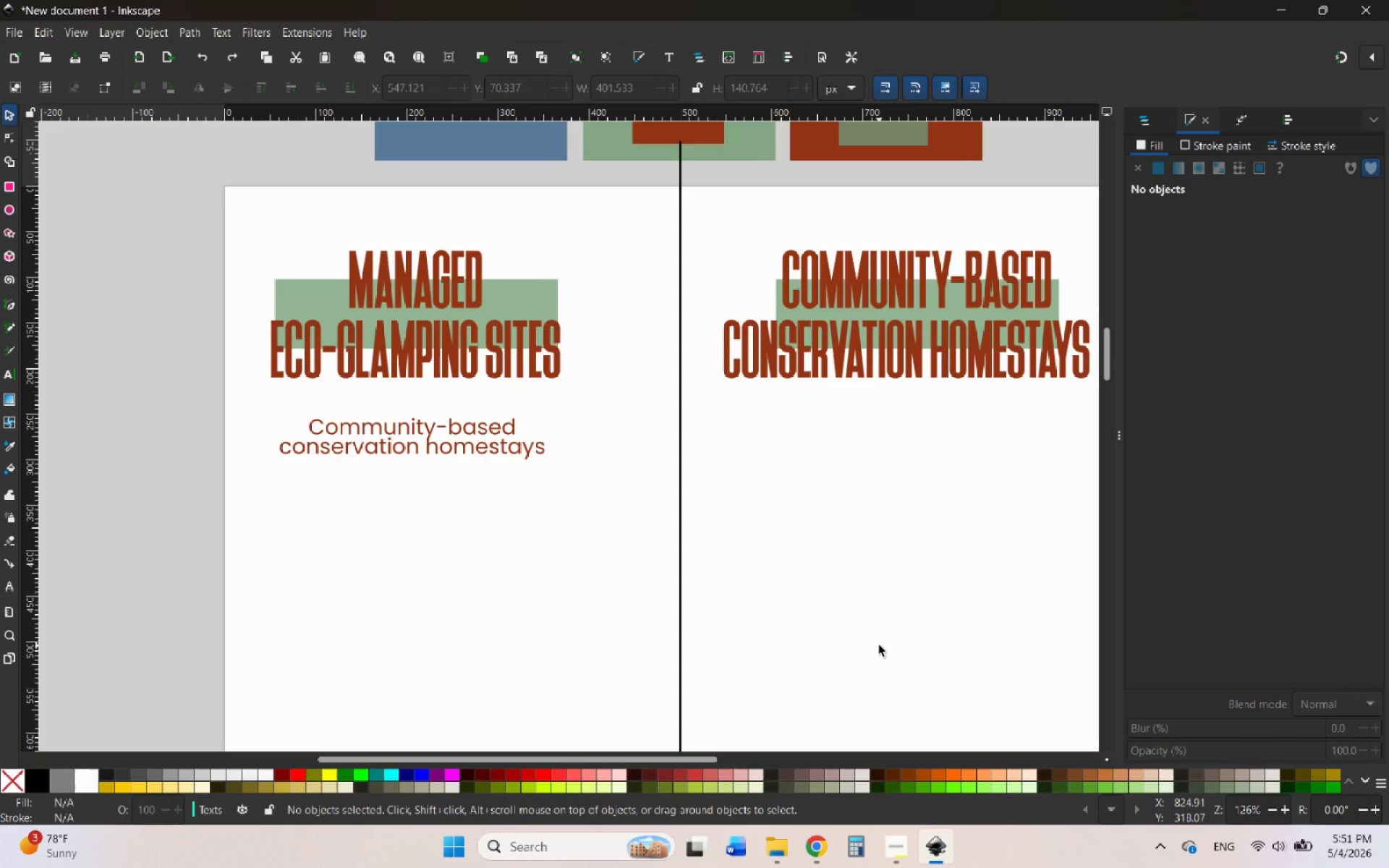 
scroll: coordinate [879, 645], scroll_direction: none, amount: 0.0
 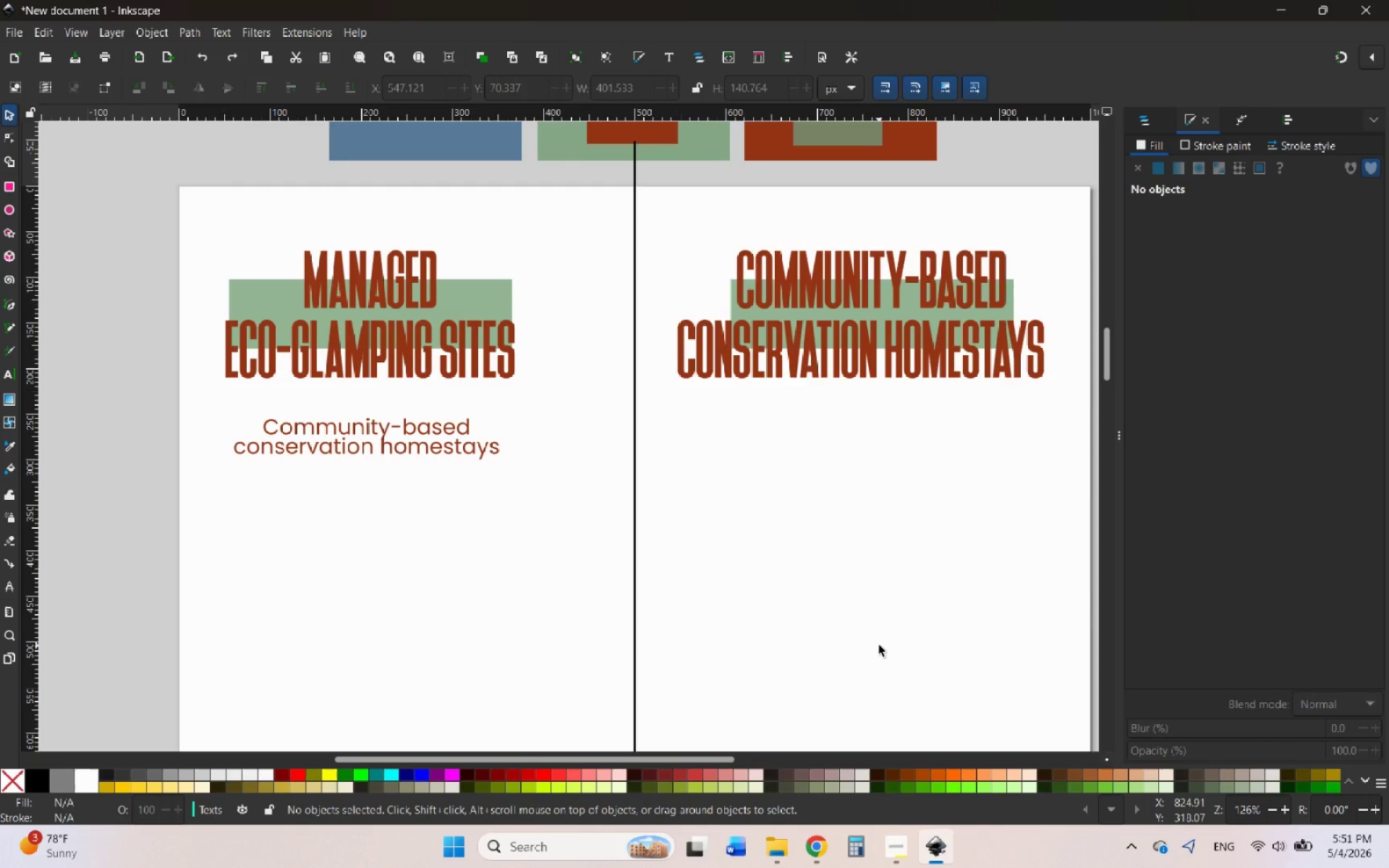 
scroll: coordinate [879, 645], scroll_direction: down, amount: 3.0
 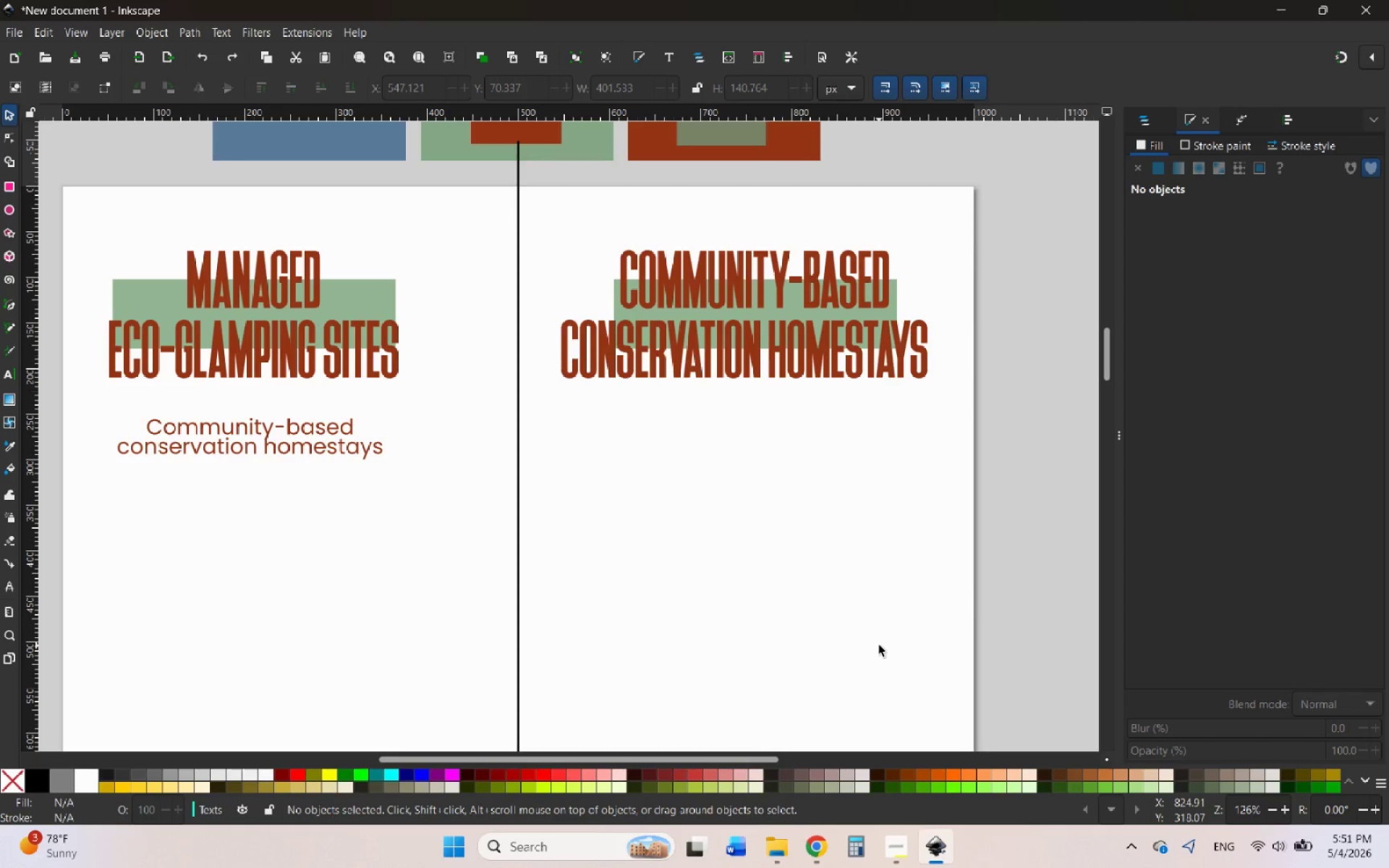 
scroll: coordinate [879, 645], scroll_direction: none, amount: 0.0
 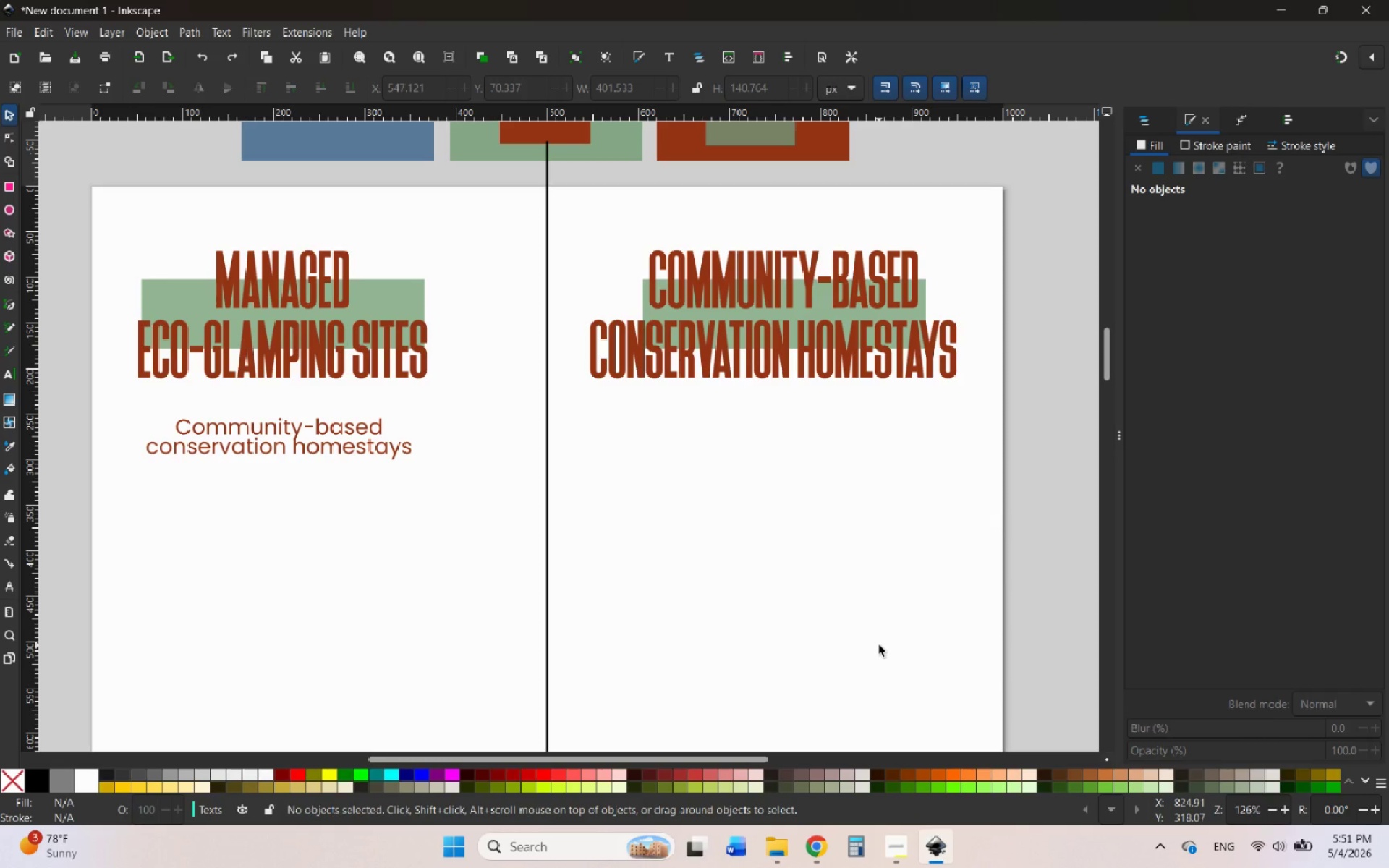 
scroll: coordinate [879, 645], scroll_direction: down, amount: 2.0
 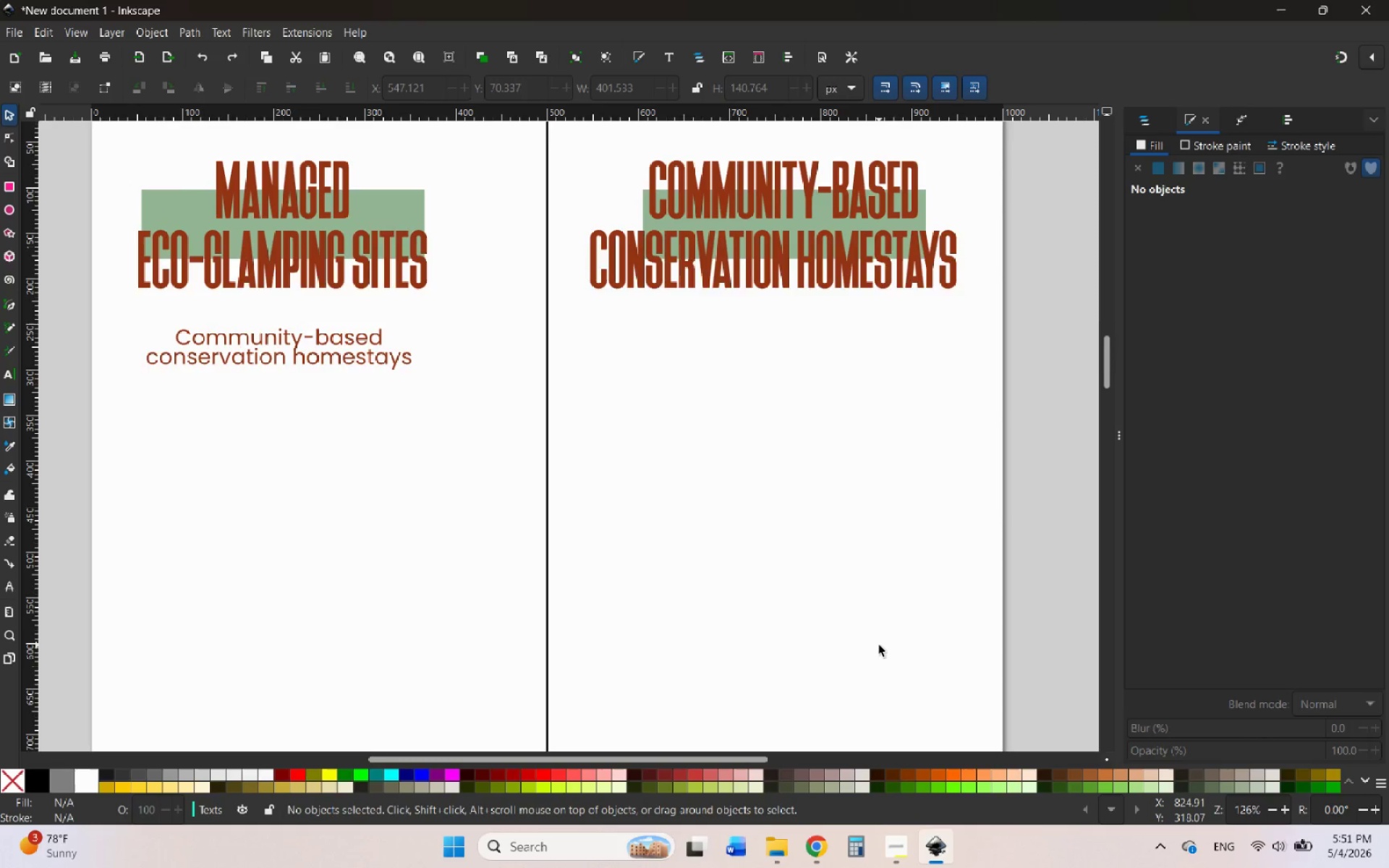 
scroll: coordinate [879, 645], scroll_direction: up, amount: 3.0
 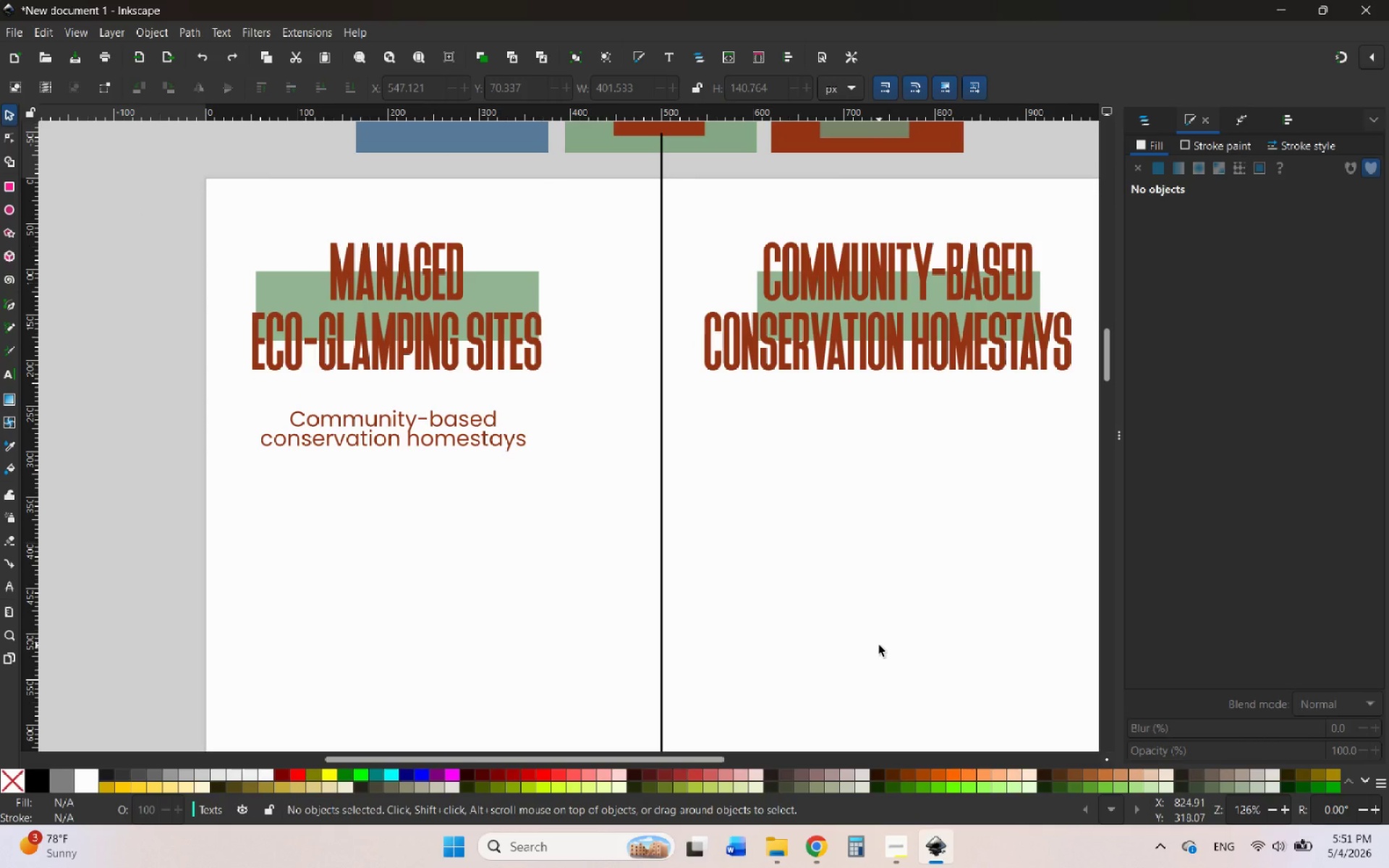 
scroll: coordinate [879, 645], scroll_direction: none, amount: 0.0
 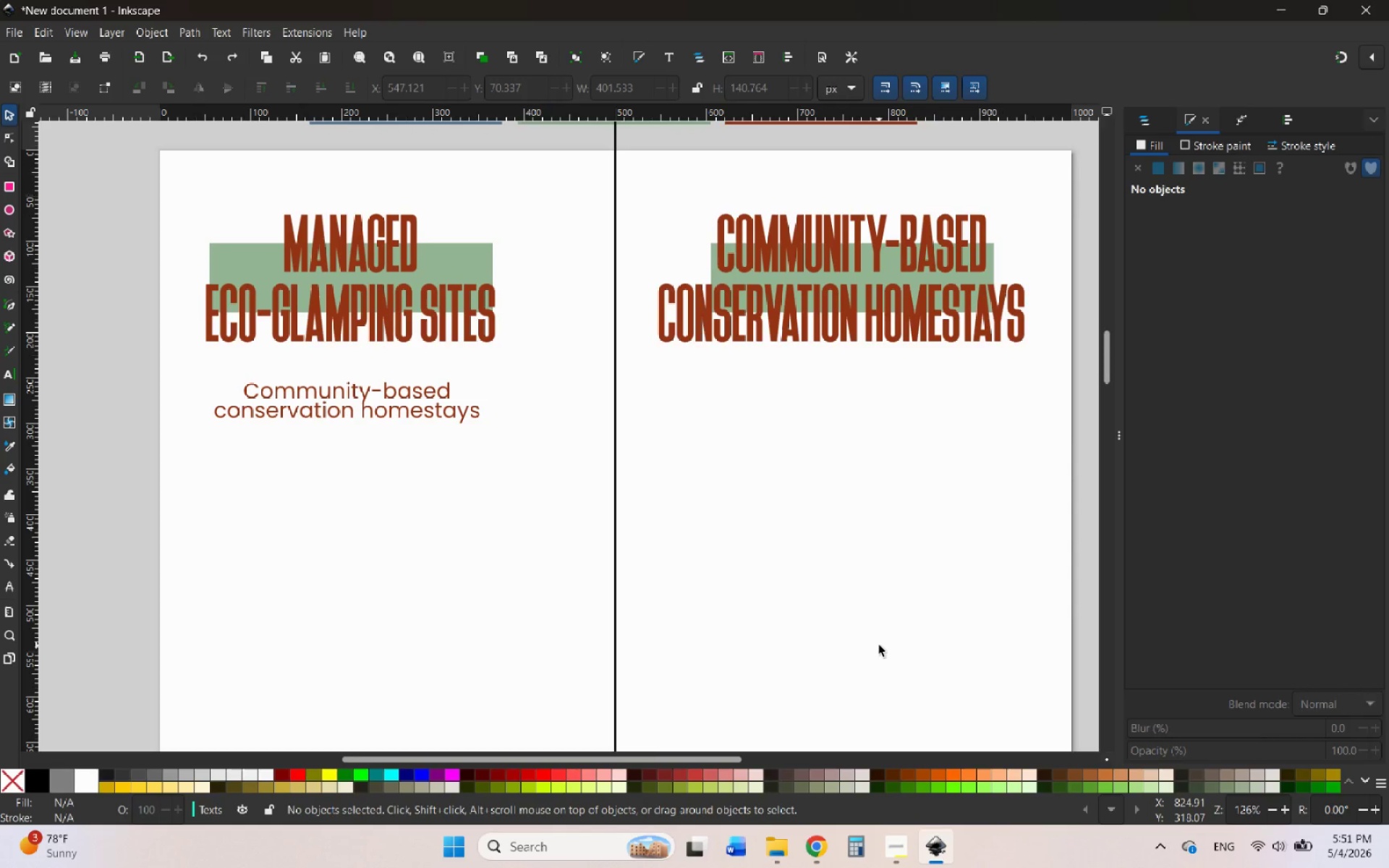 
hold_key(key=ControlLeft, duration=0.47)
 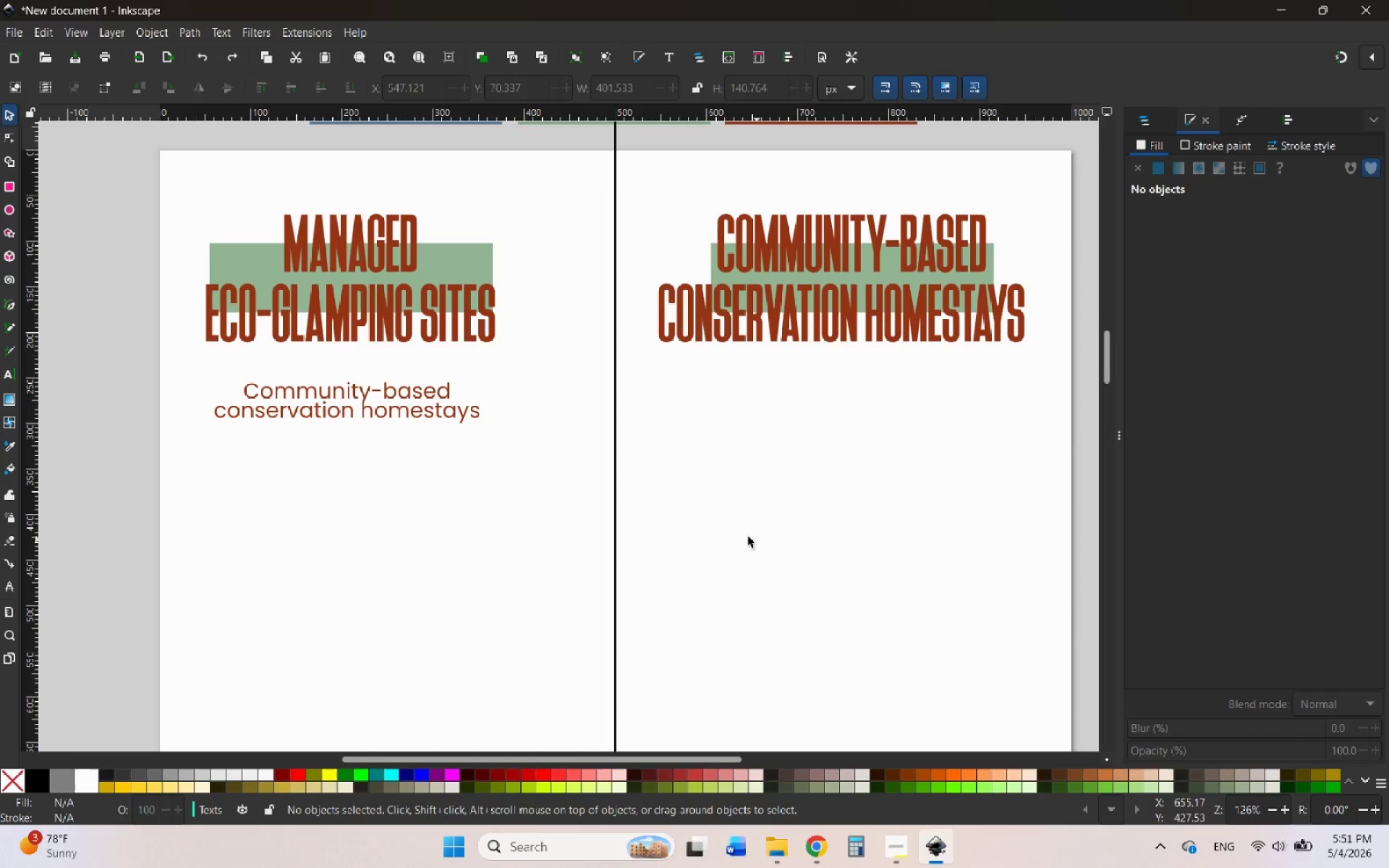 
scroll: coordinate [747, 536], scroll_direction: down, amount: 1.0
 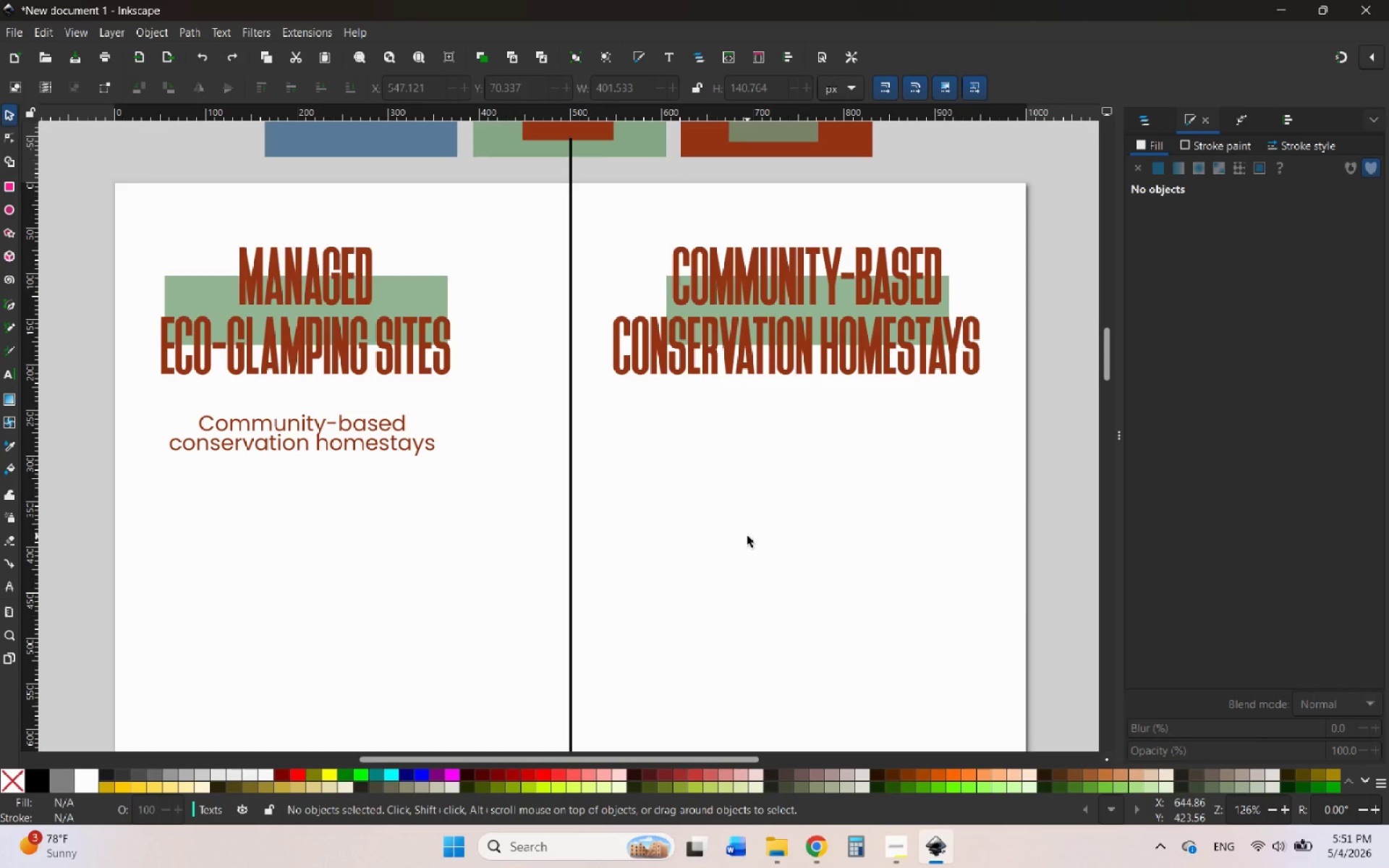 
scroll: coordinate [747, 536], scroll_direction: none, amount: 0.0
 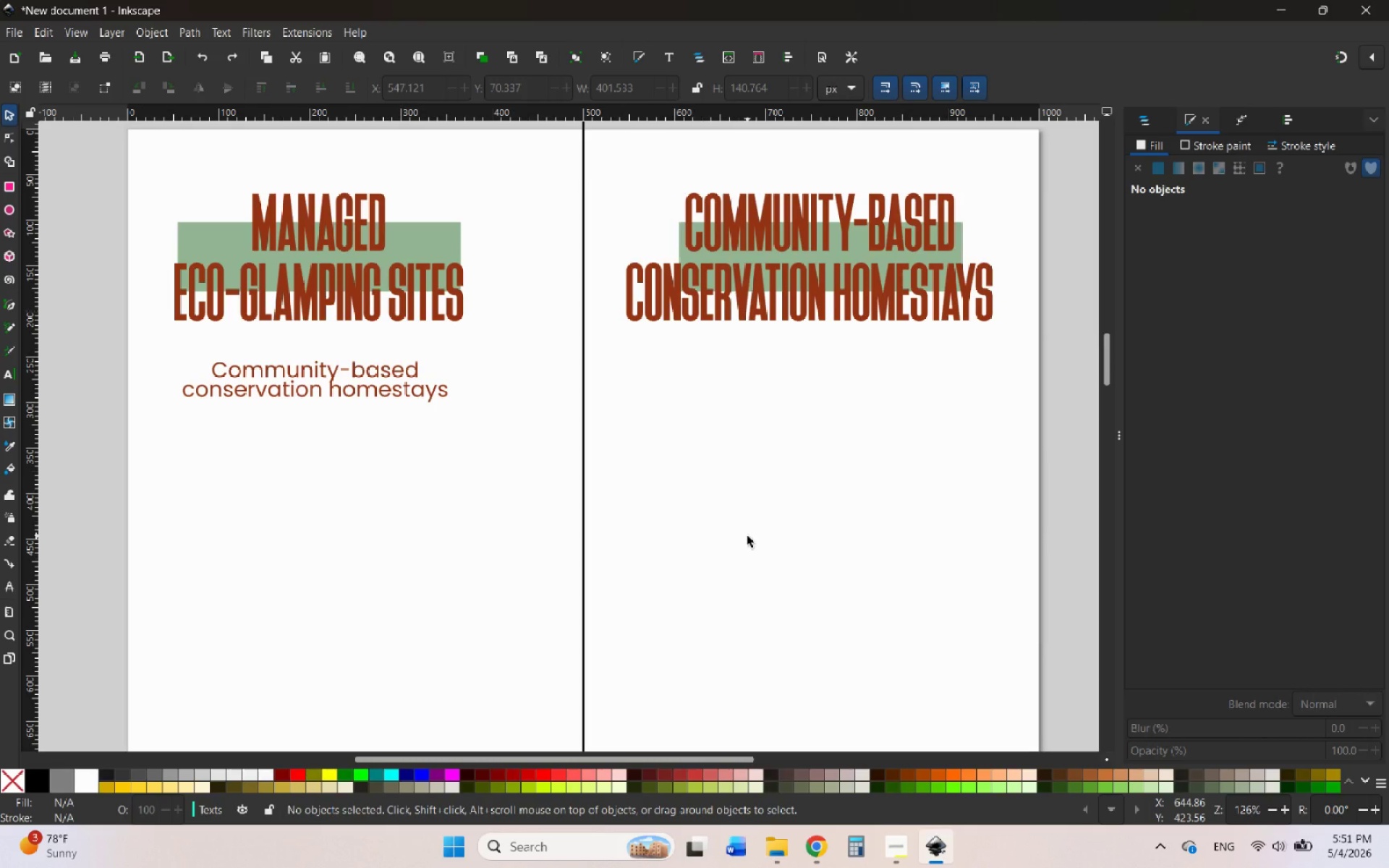 
wait(7.13)
 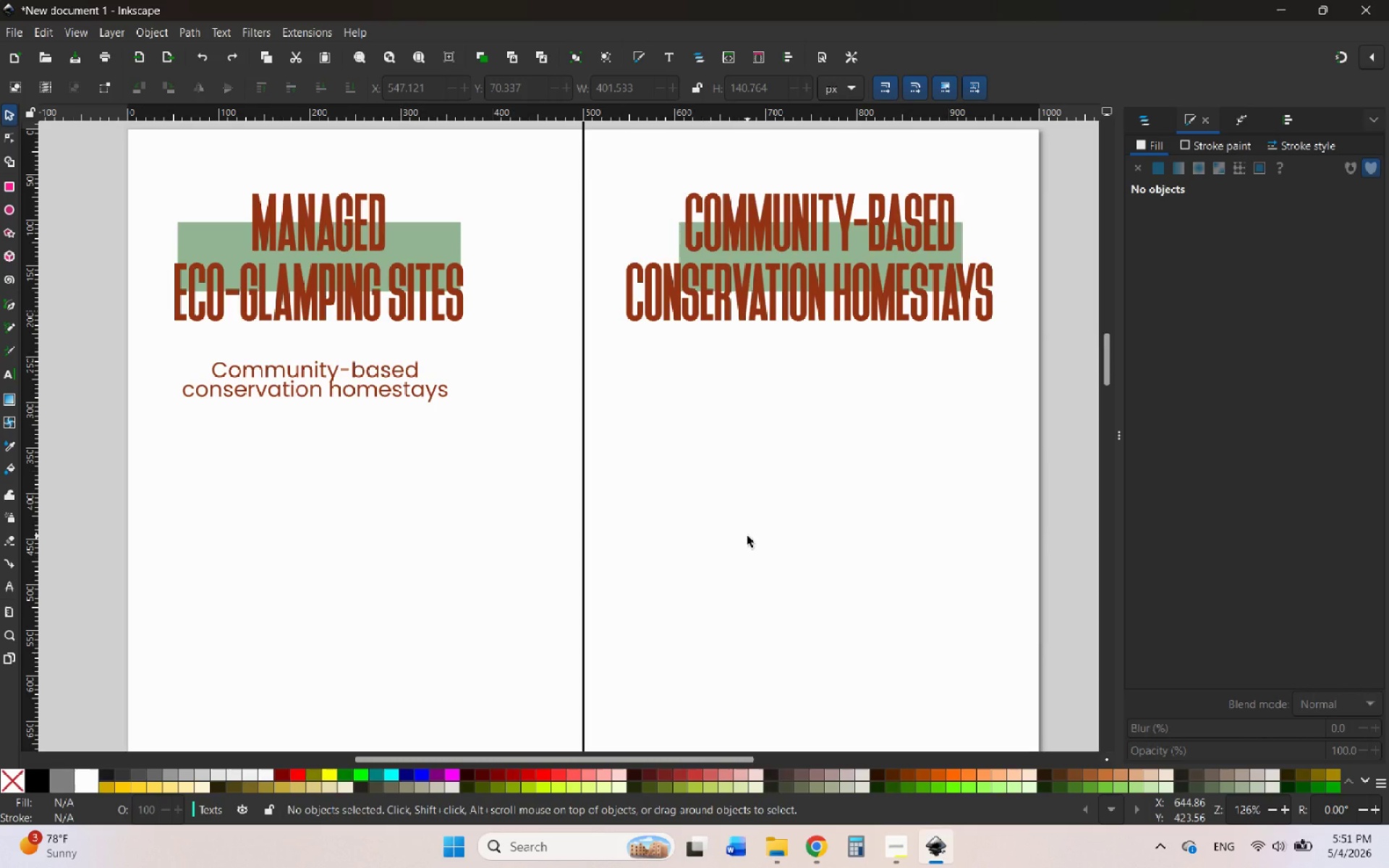 
scroll: coordinate [747, 536], scroll_direction: none, amount: 0.0
 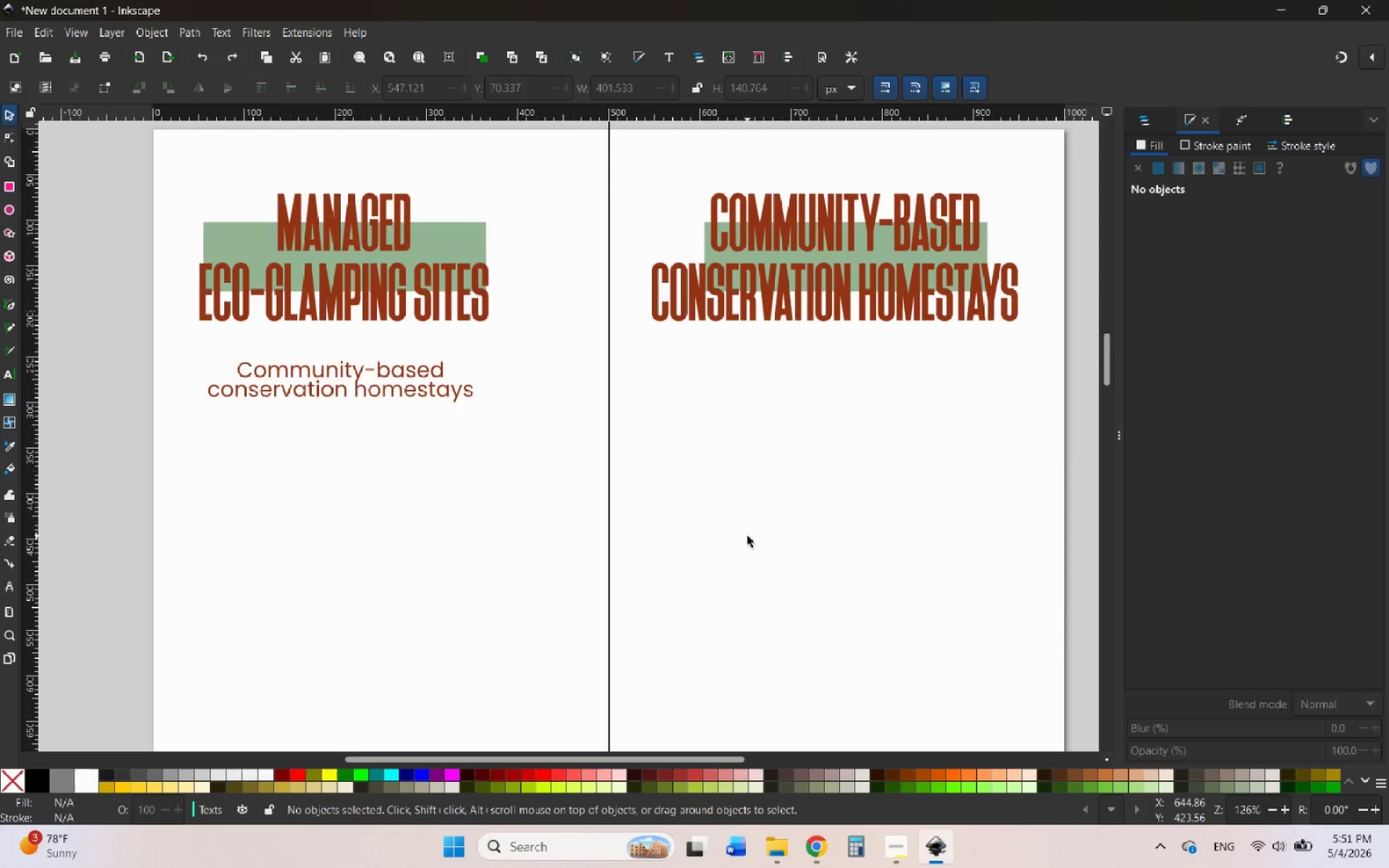 
scroll: coordinate [747, 536], scroll_direction: up, amount: 1.0
 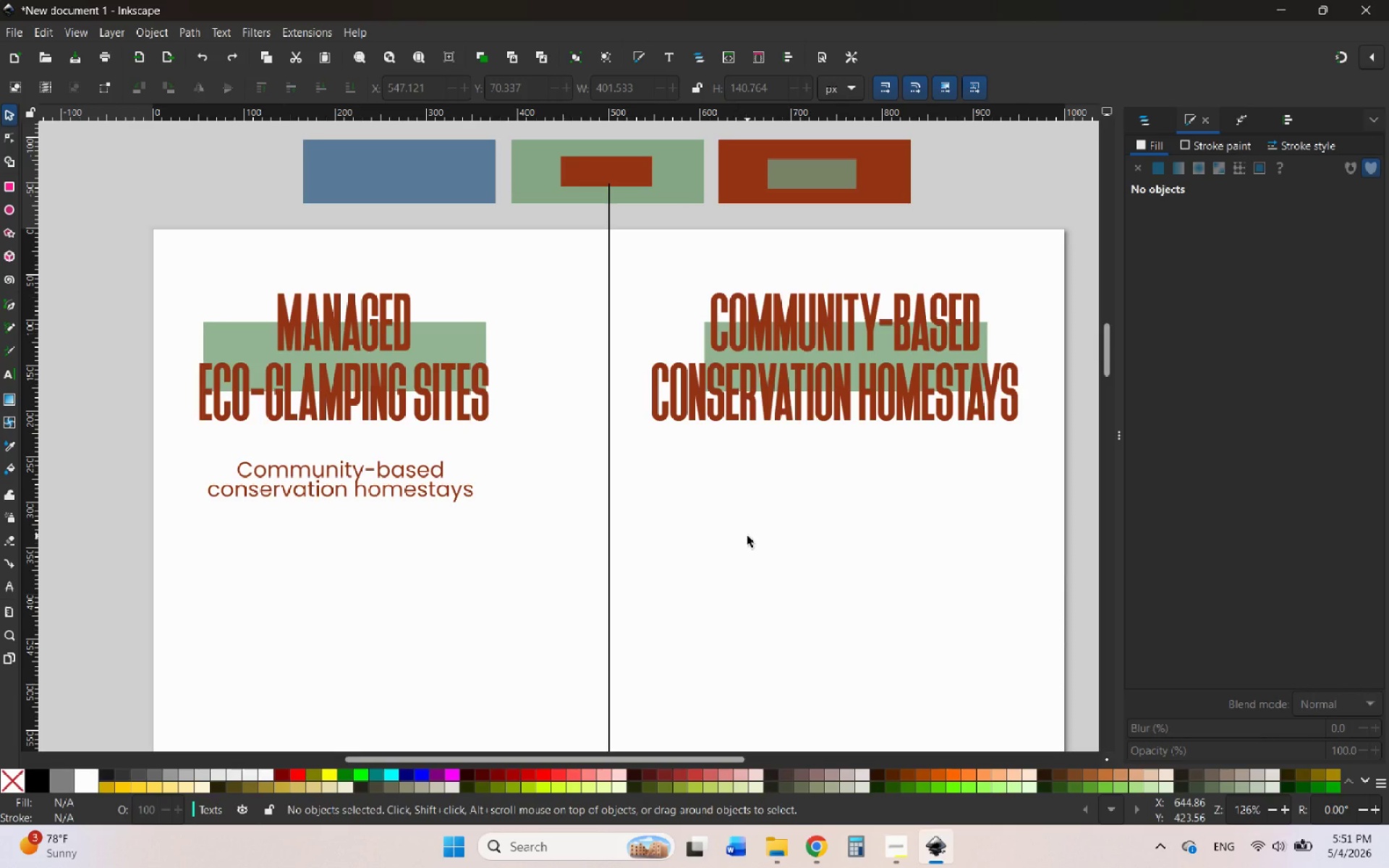 
wait(5.62)
 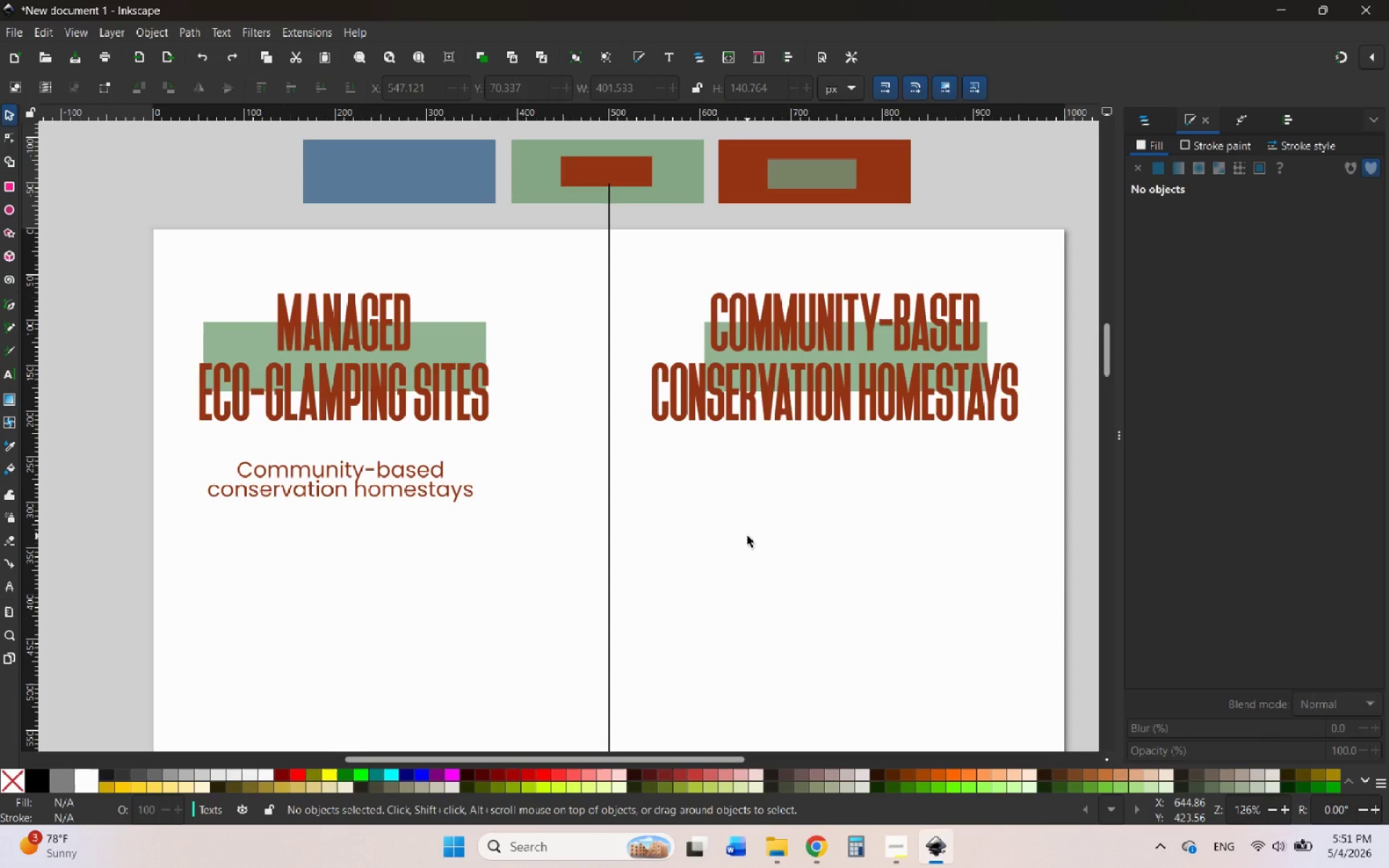 
hold_key(key=ControlLeft, duration=0.83)
 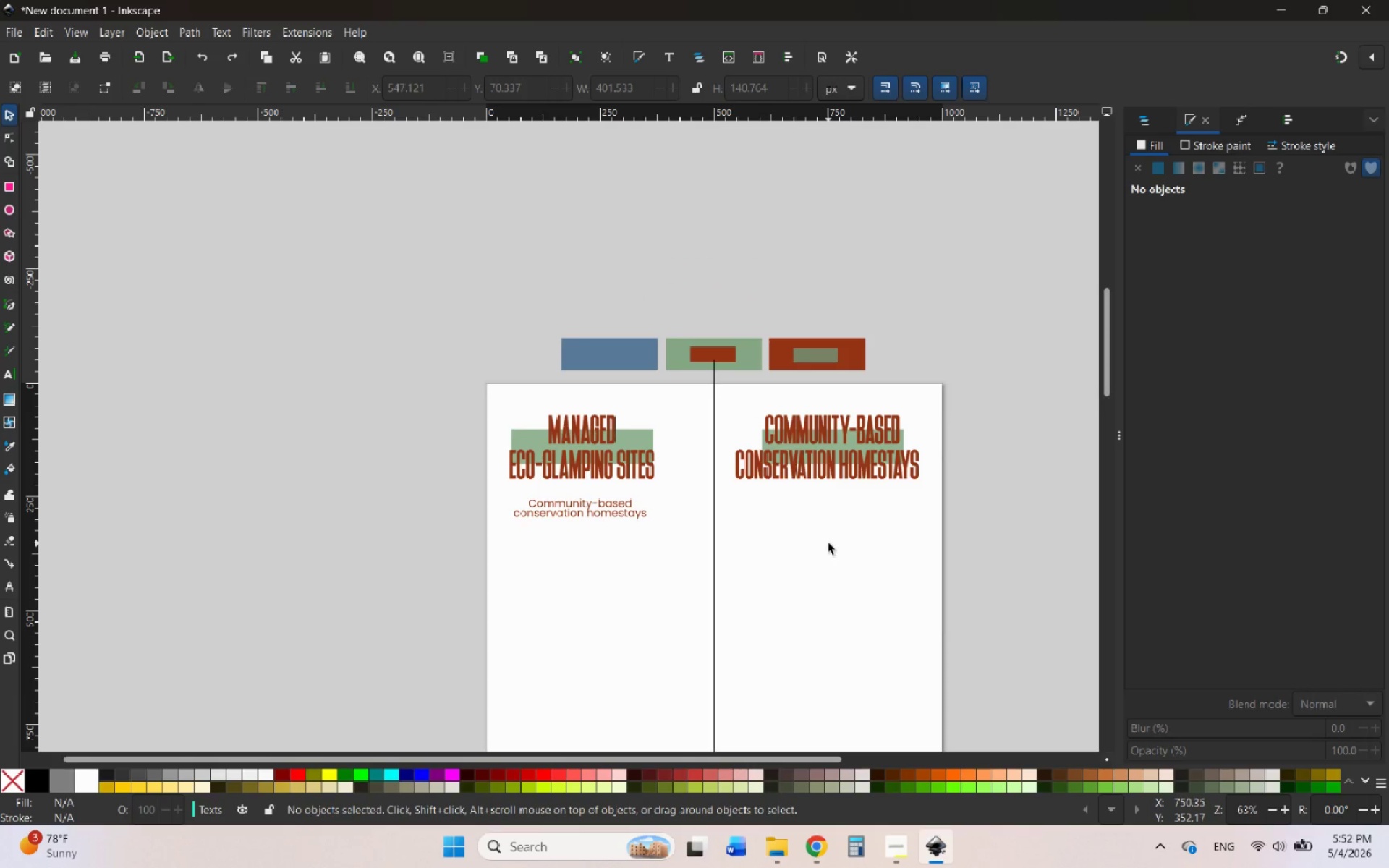 
left_click([828, 543])
 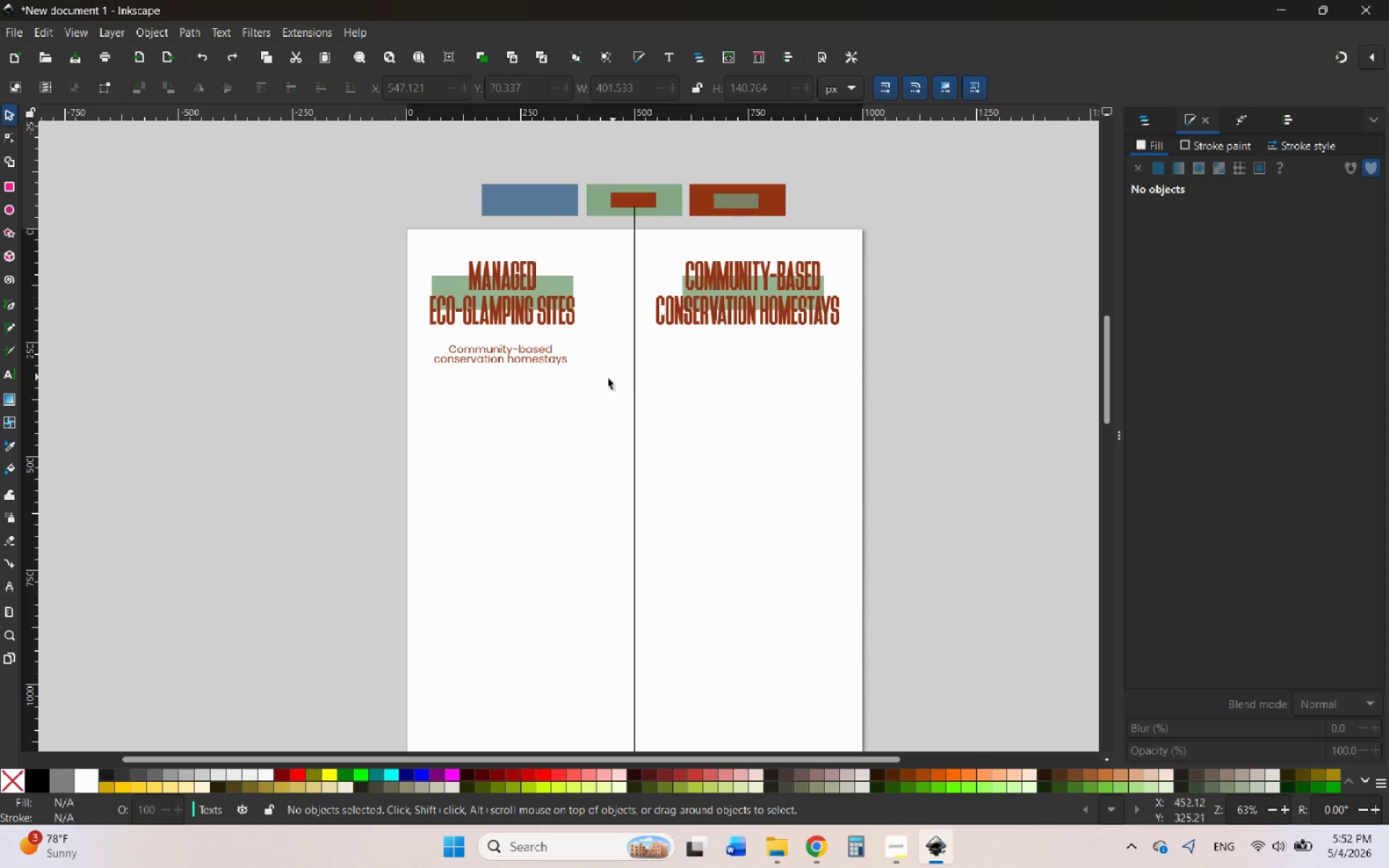 
scroll: coordinate [820, 536], scroll_direction: down, amount: 1.0
 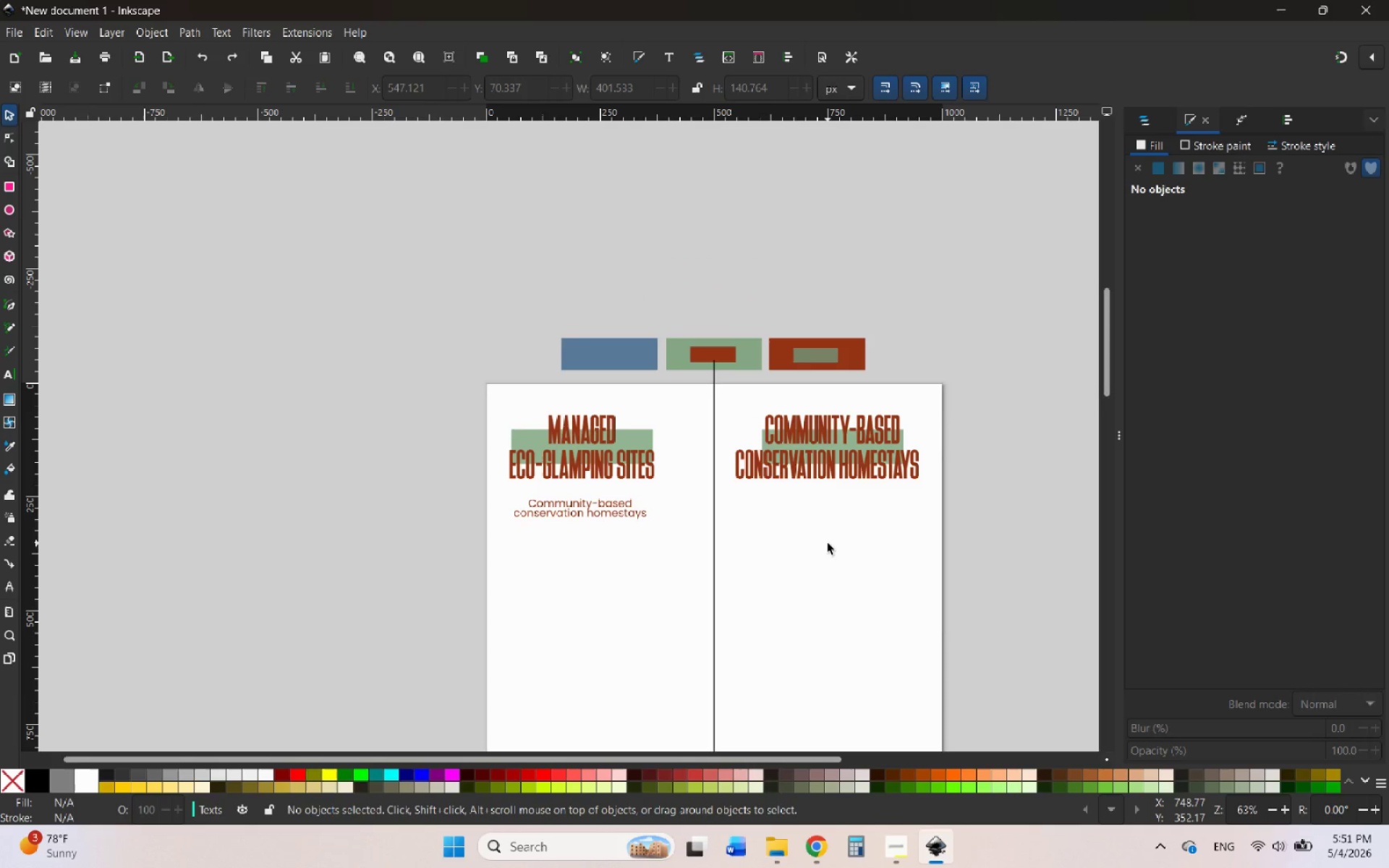 
left_click([540, 363])
 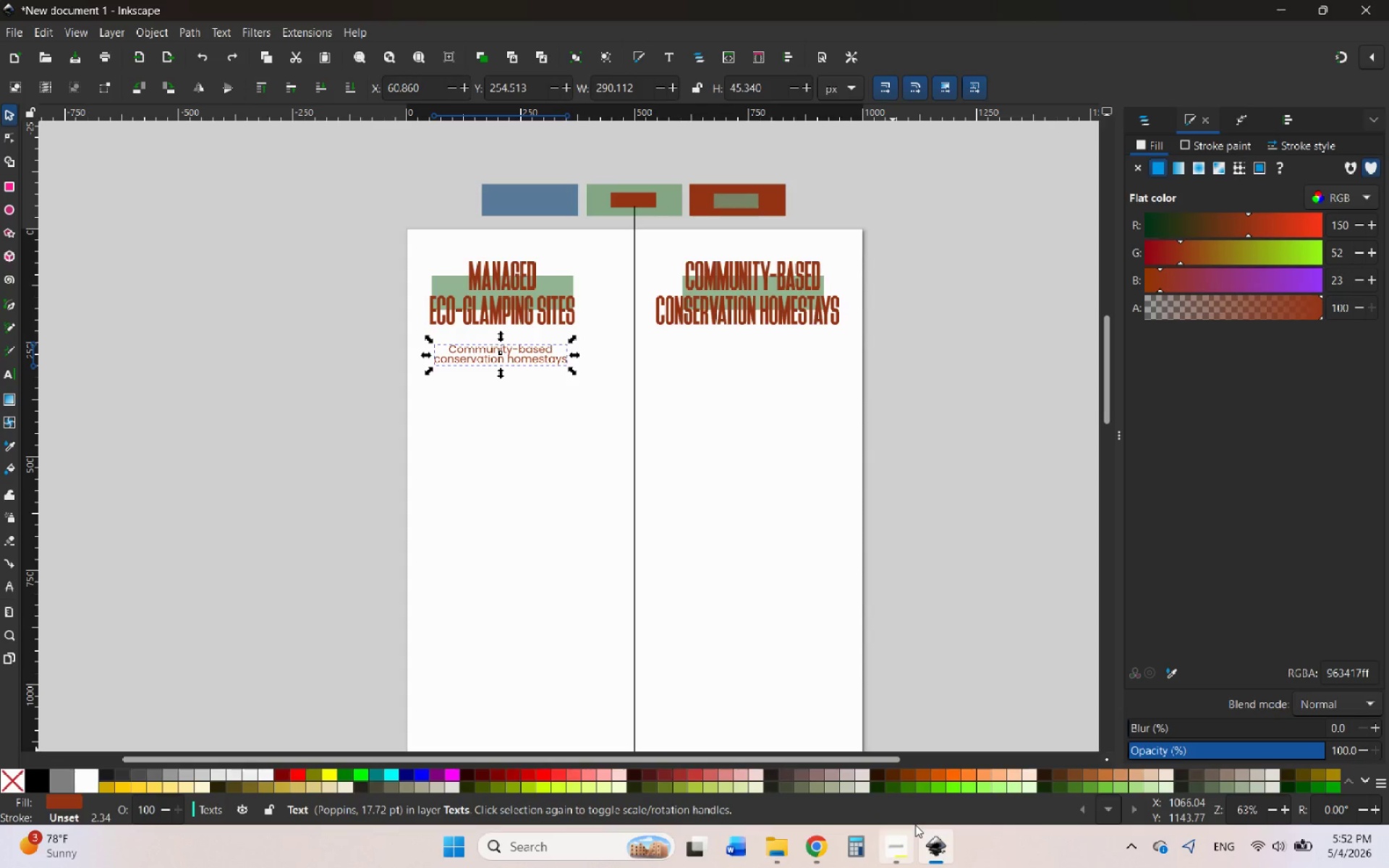 
left_click([899, 842])